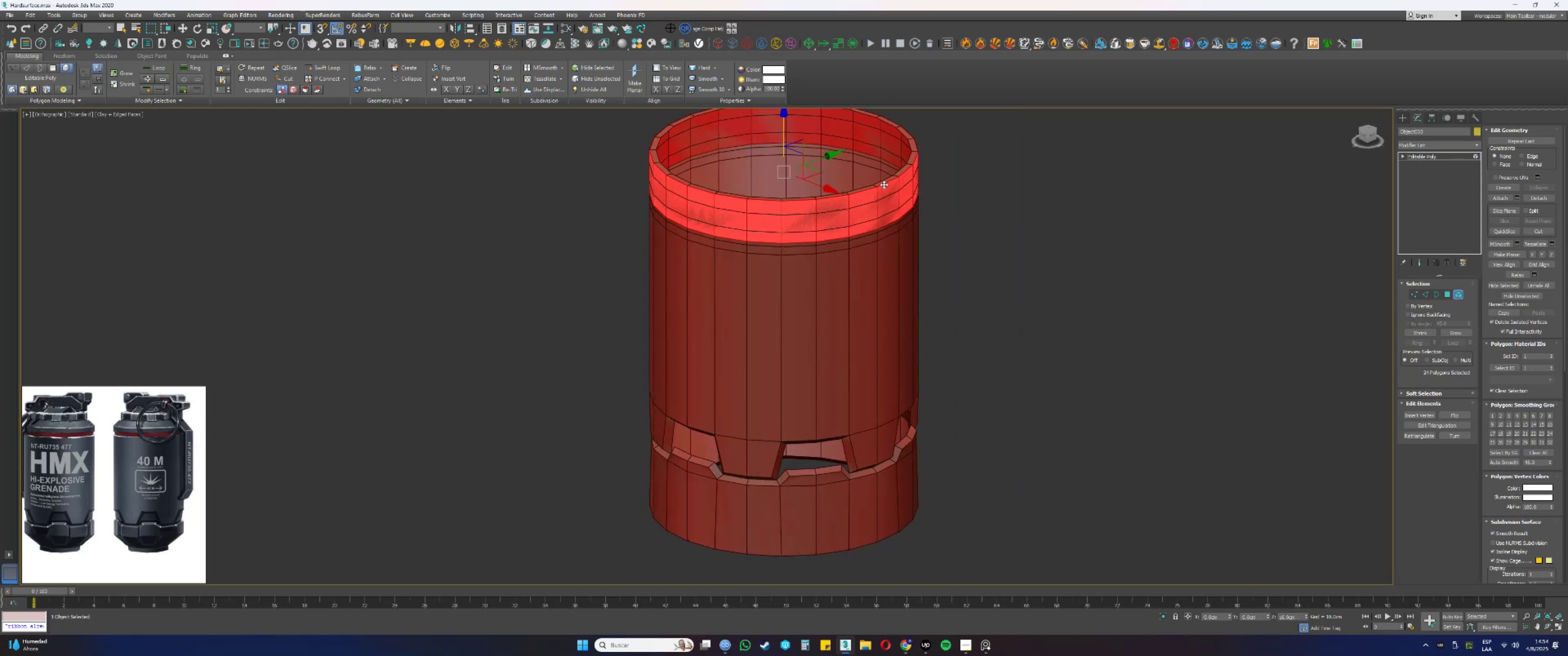 
key(Delete)
 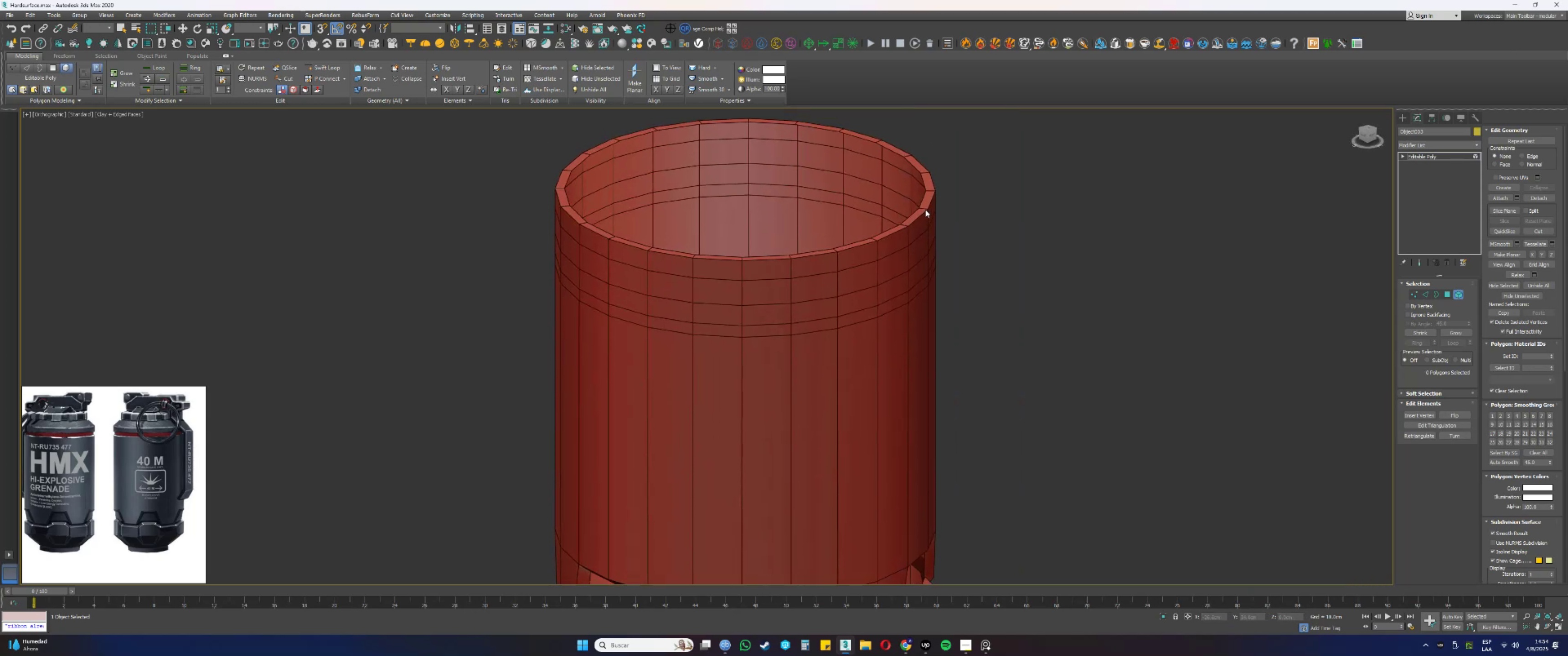 
key(Control+ControlLeft)
 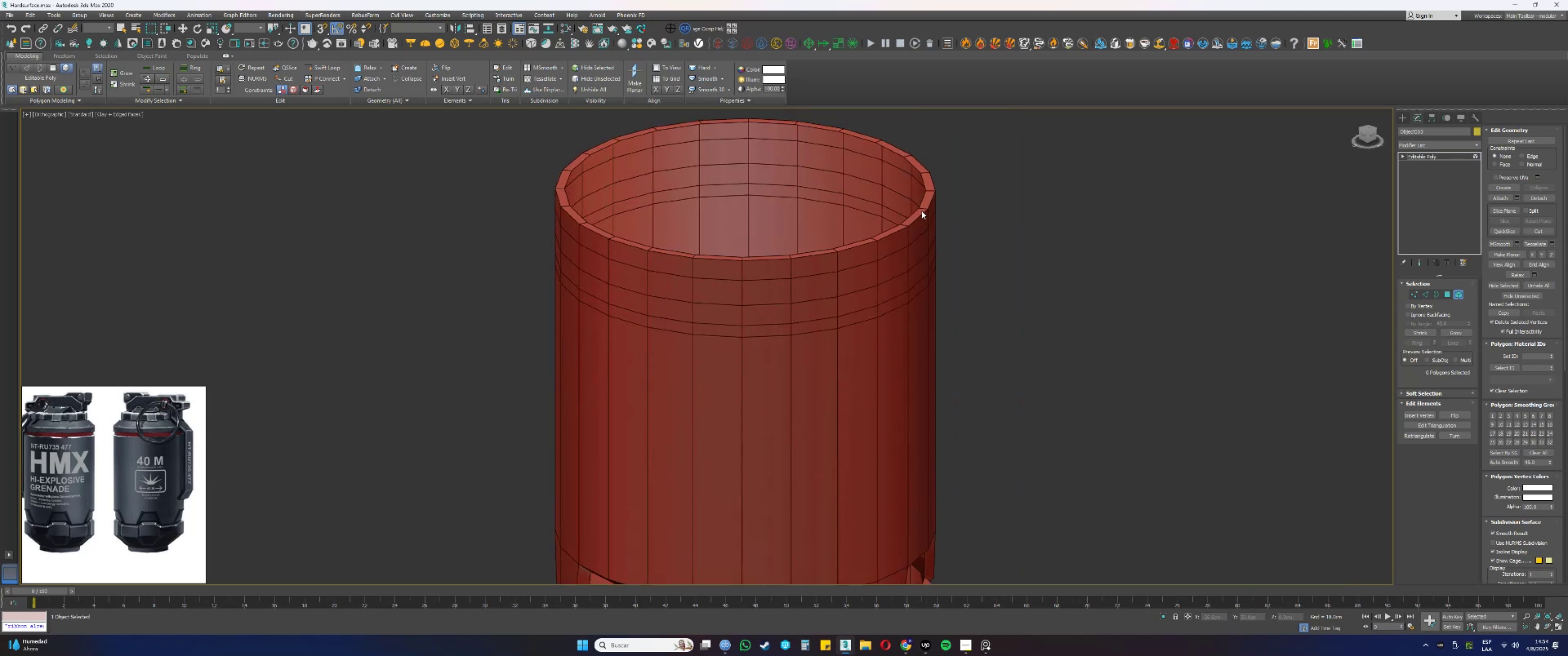 
key(Control+Z)
 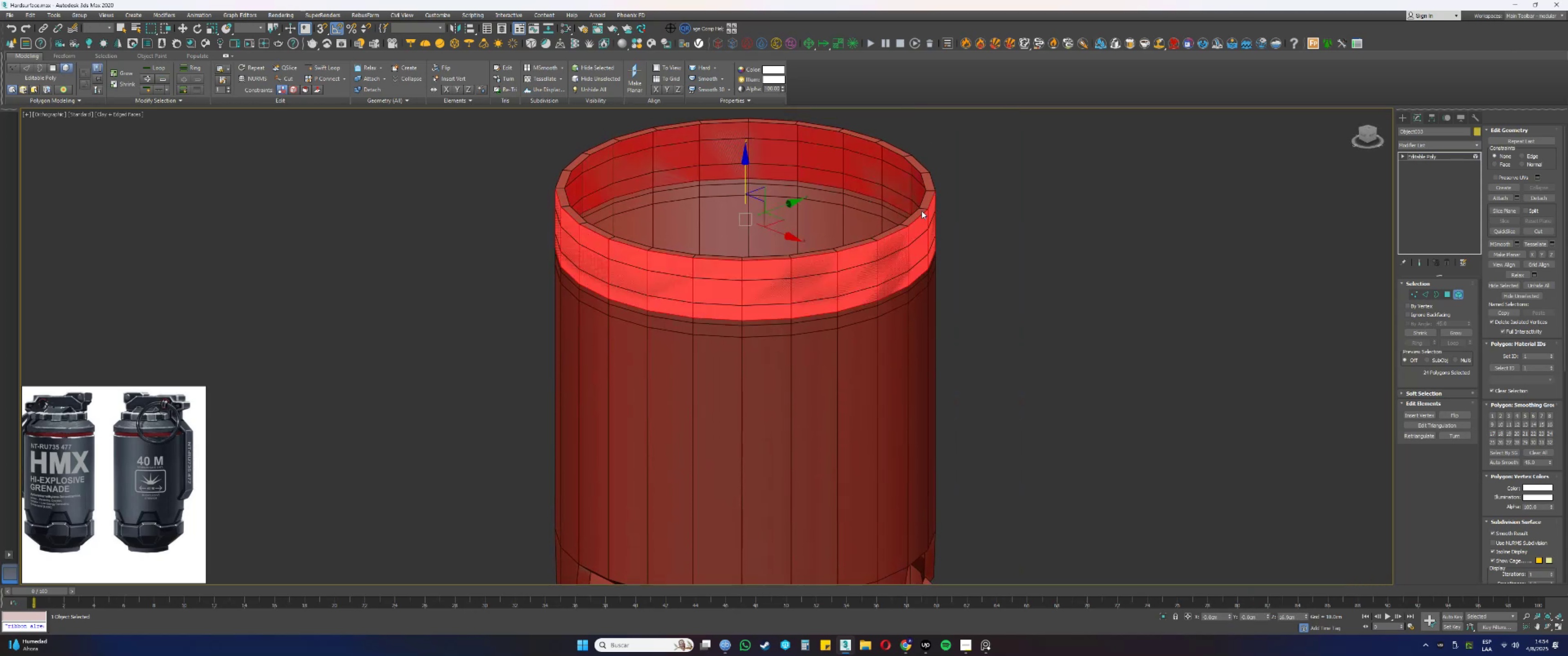 
key(5)
 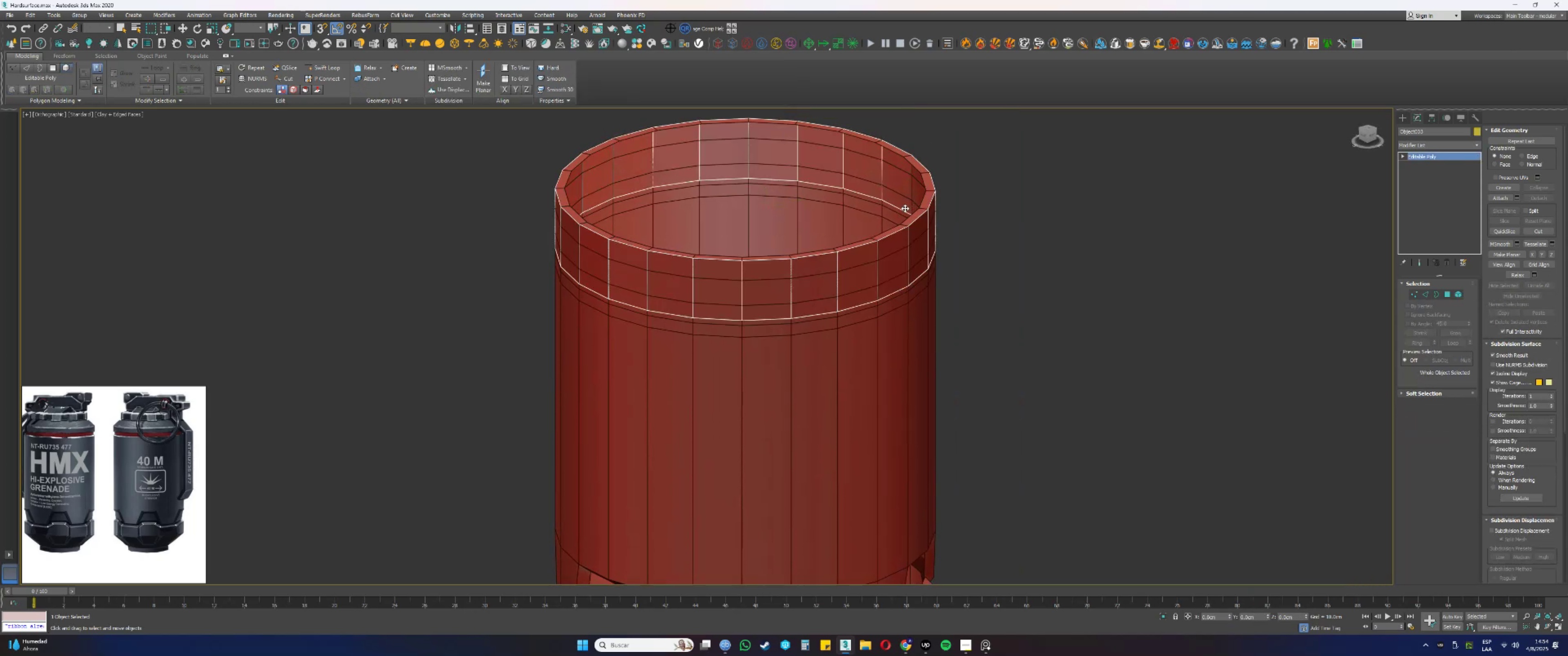 
key(Delete)
 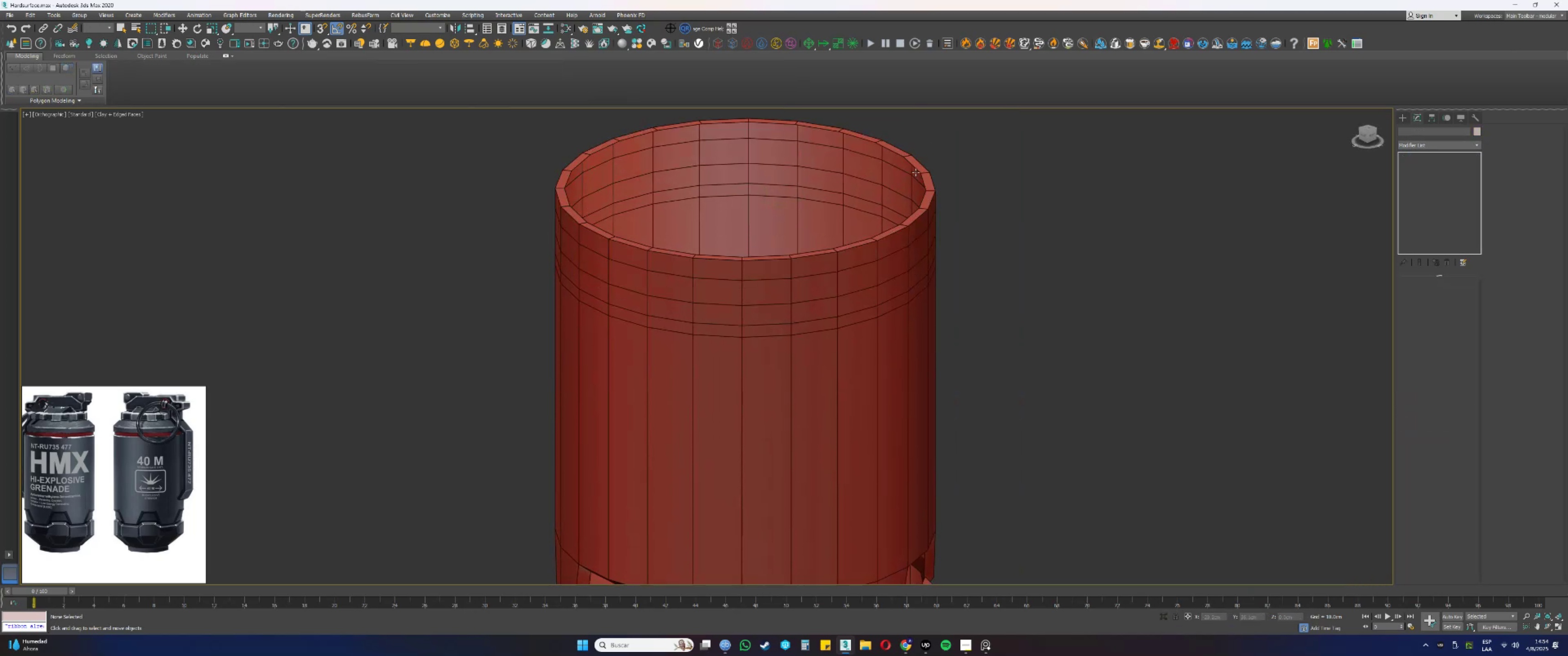 
left_click([920, 172])
 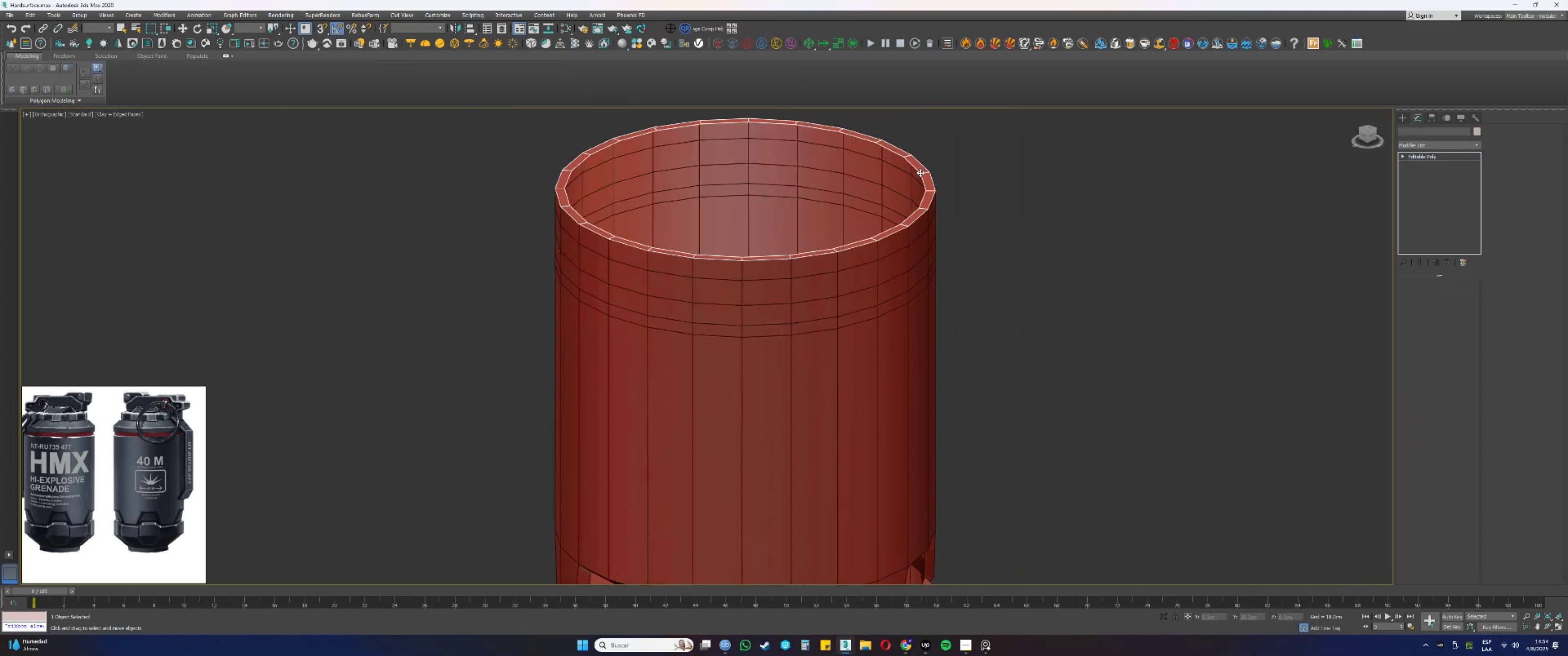 
type(343)
 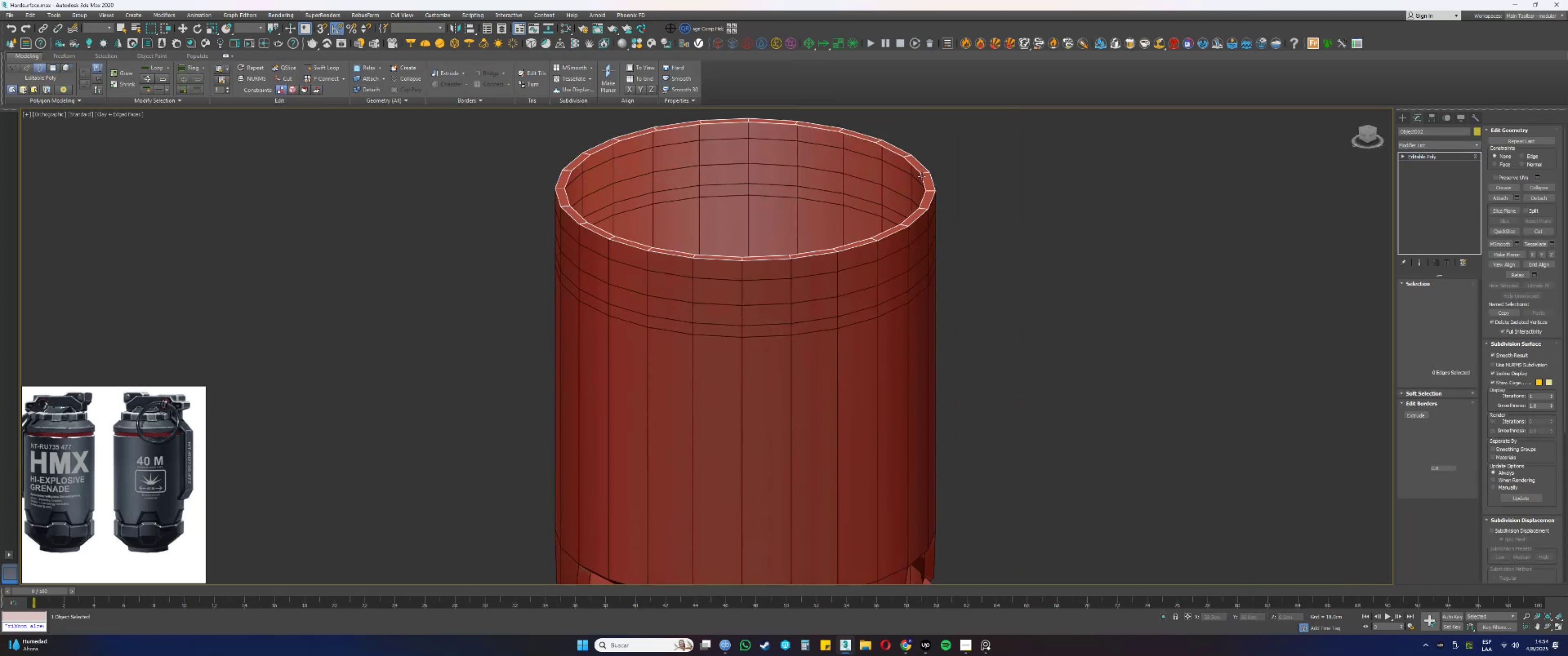 
left_click([922, 176])
 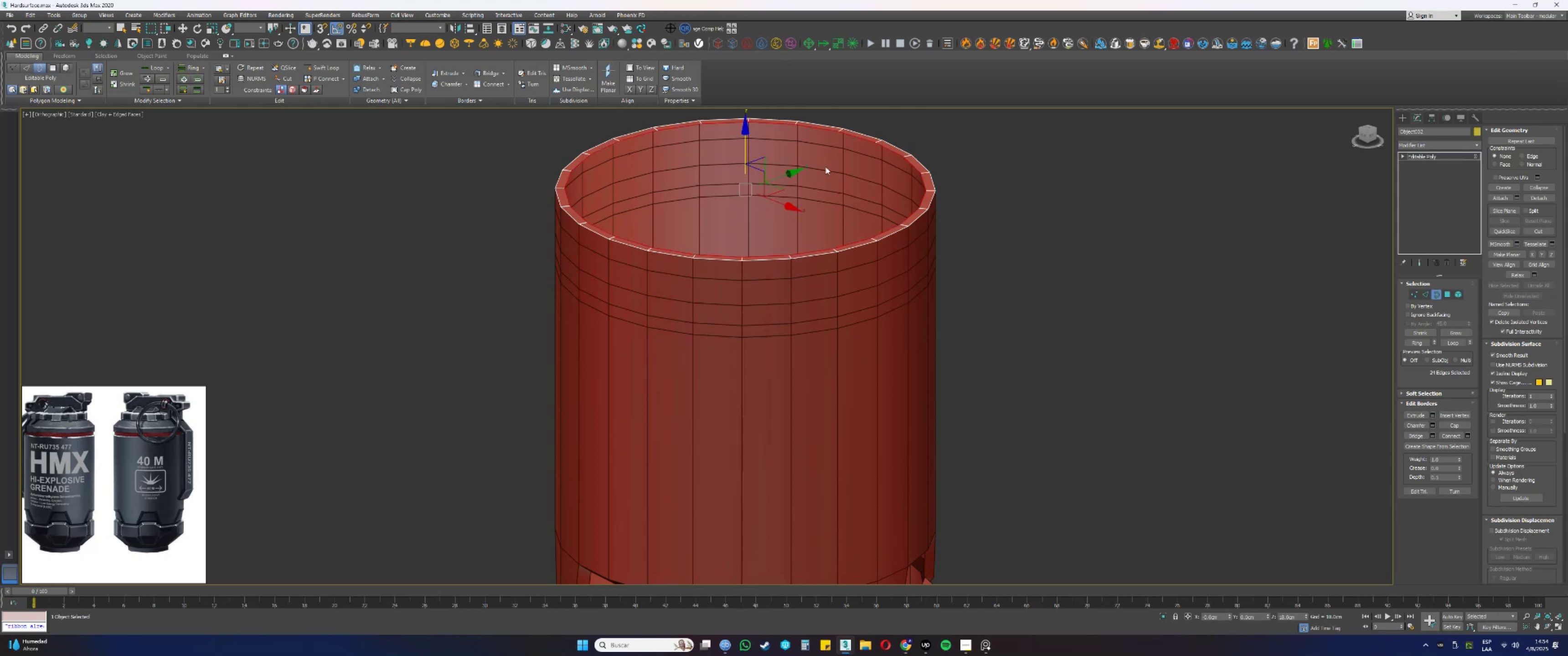 
hold_key(key=ShiftLeft, duration=0.56)
left_click_drag(start_coordinate=[748, 145], to_coordinate=[739, 193])
 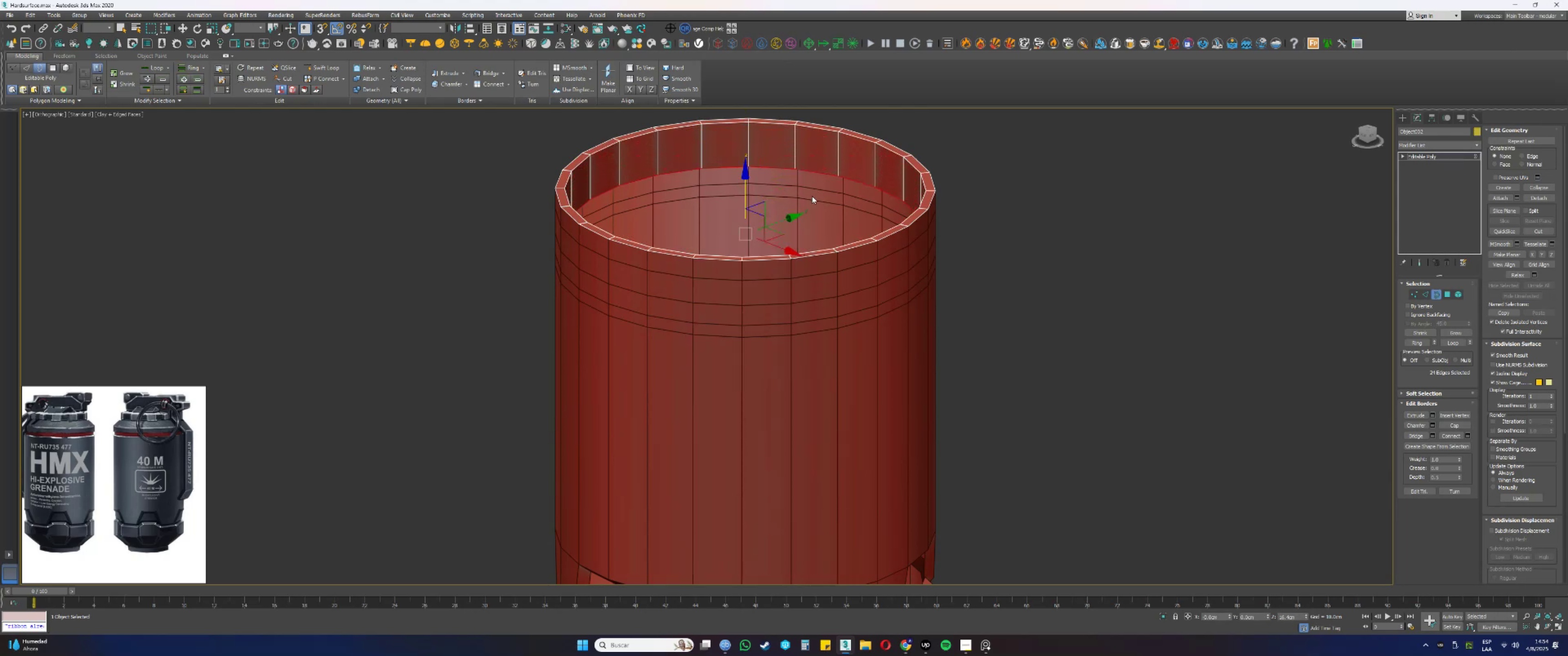 
key(4)
 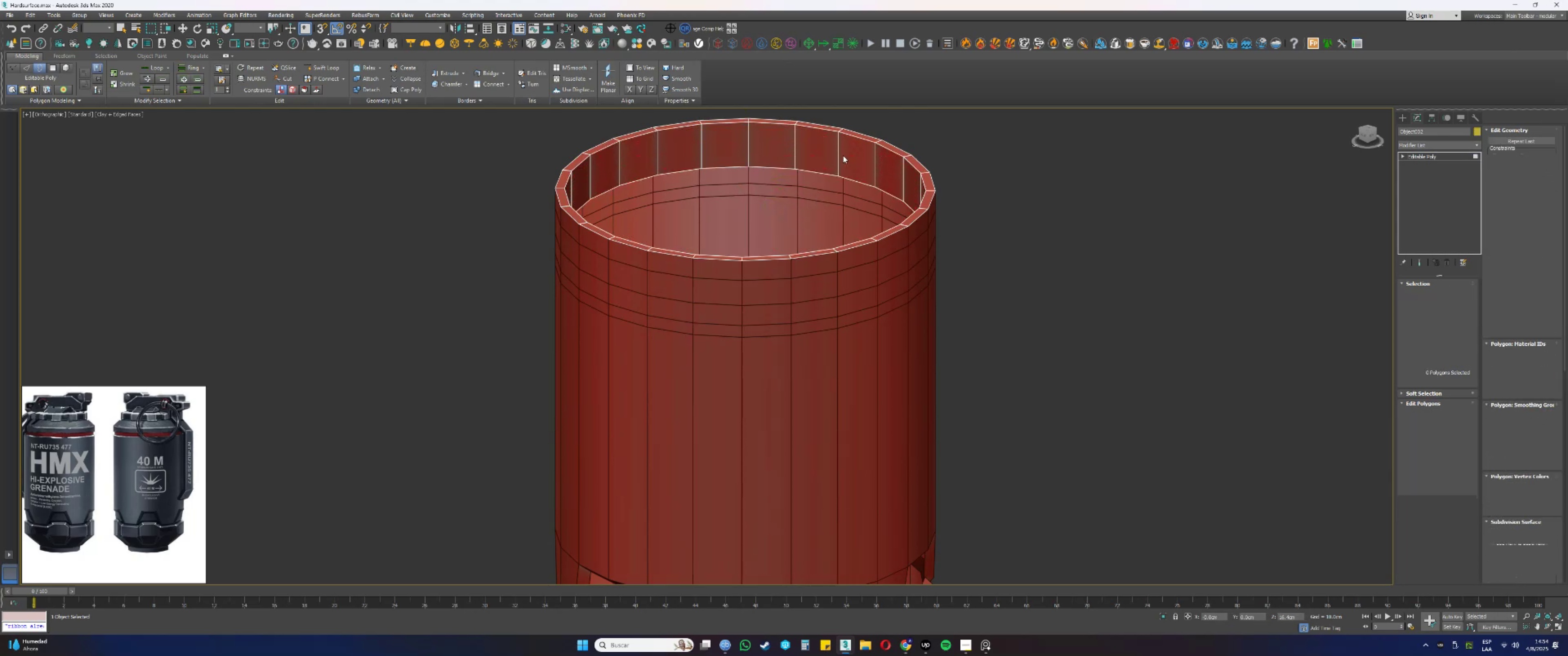 
left_click([843, 155])
 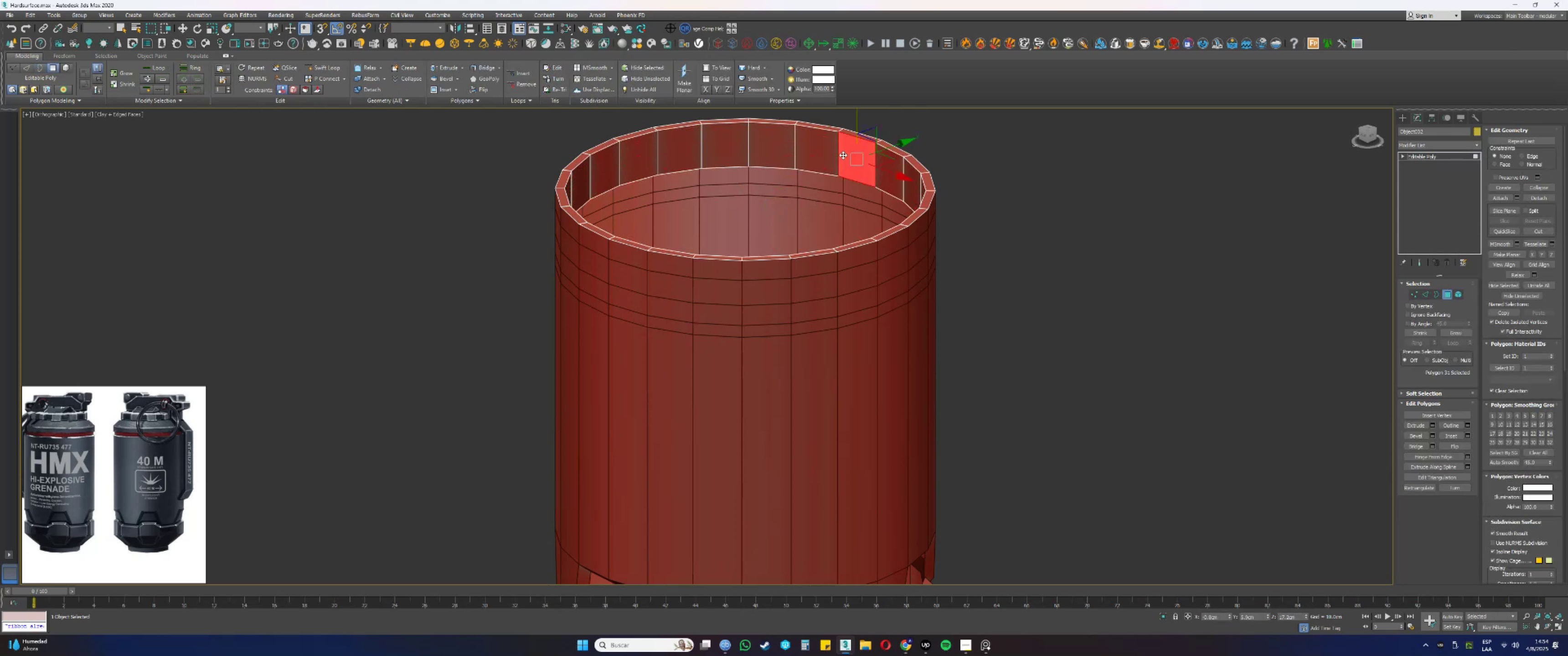 
key(Shift+ShiftLeft)
 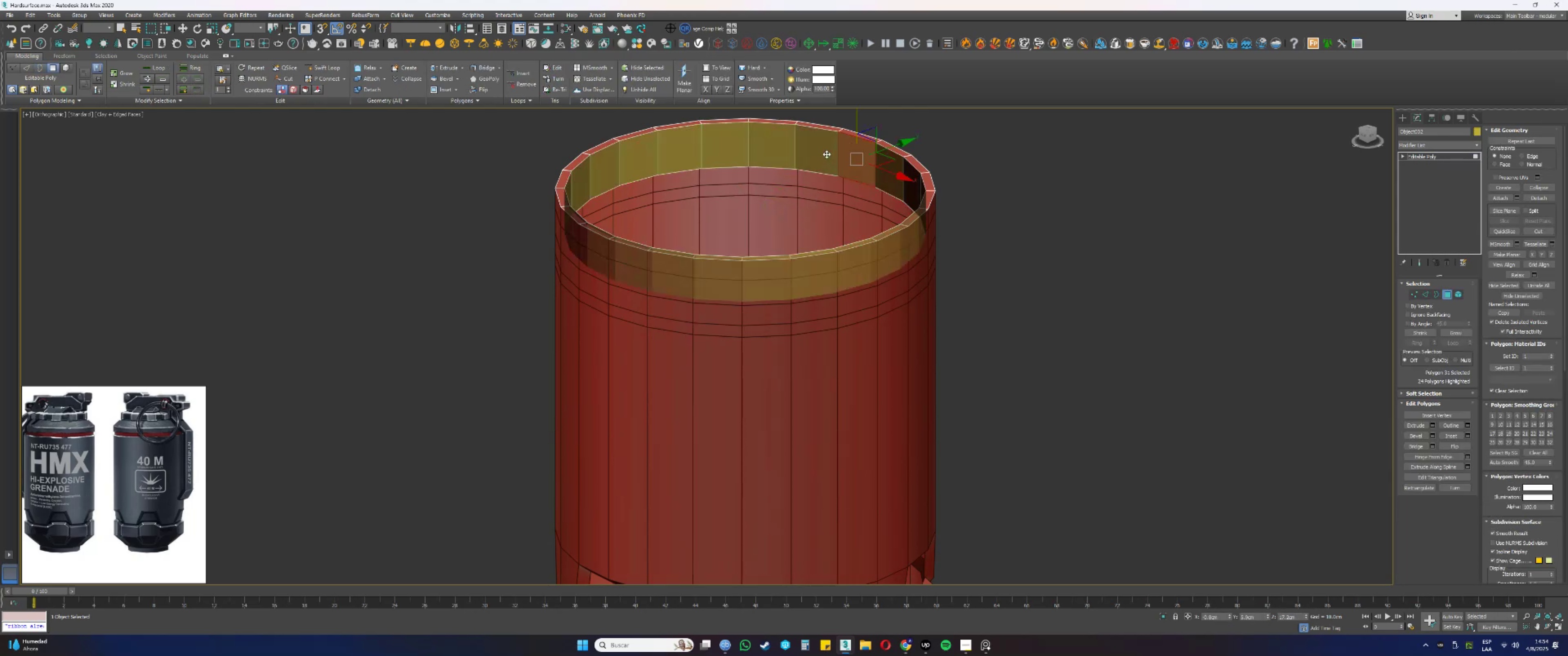 
double_click([825, 153])
 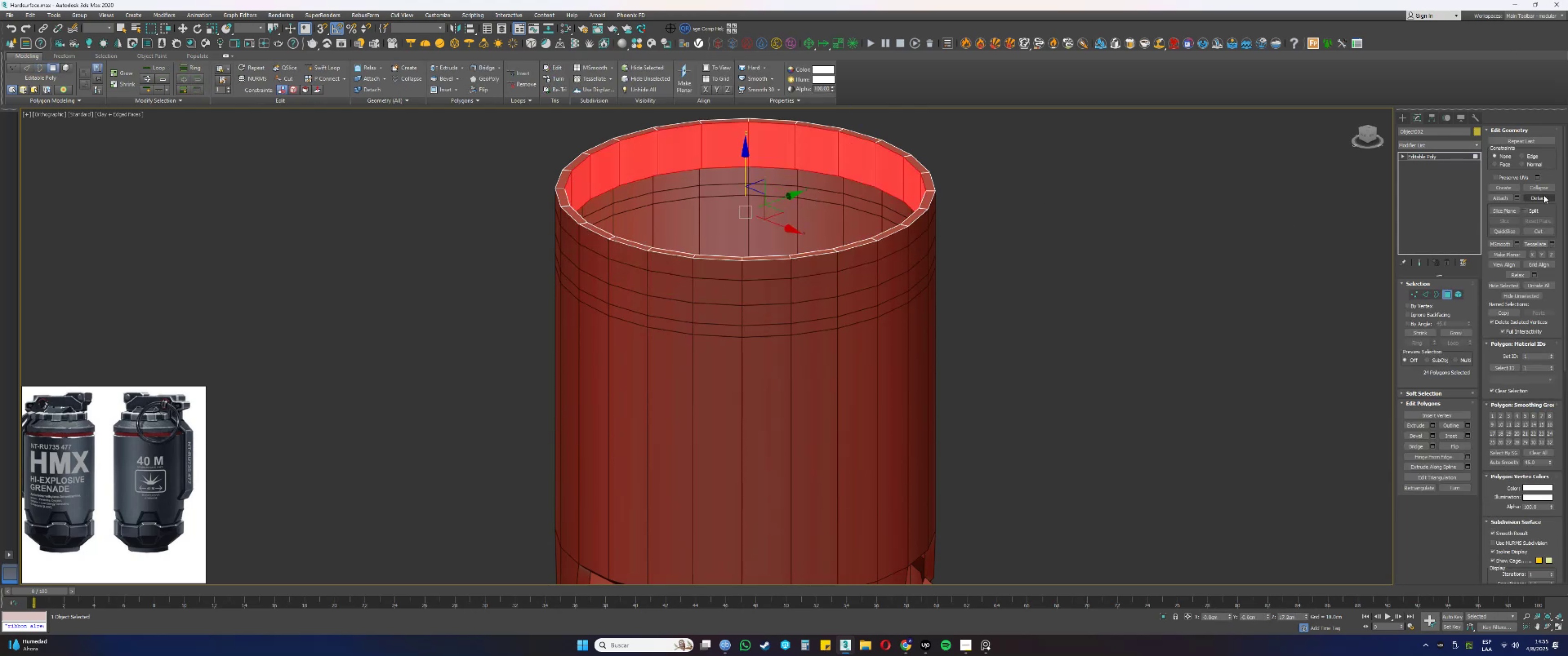 
left_click([1544, 195])
 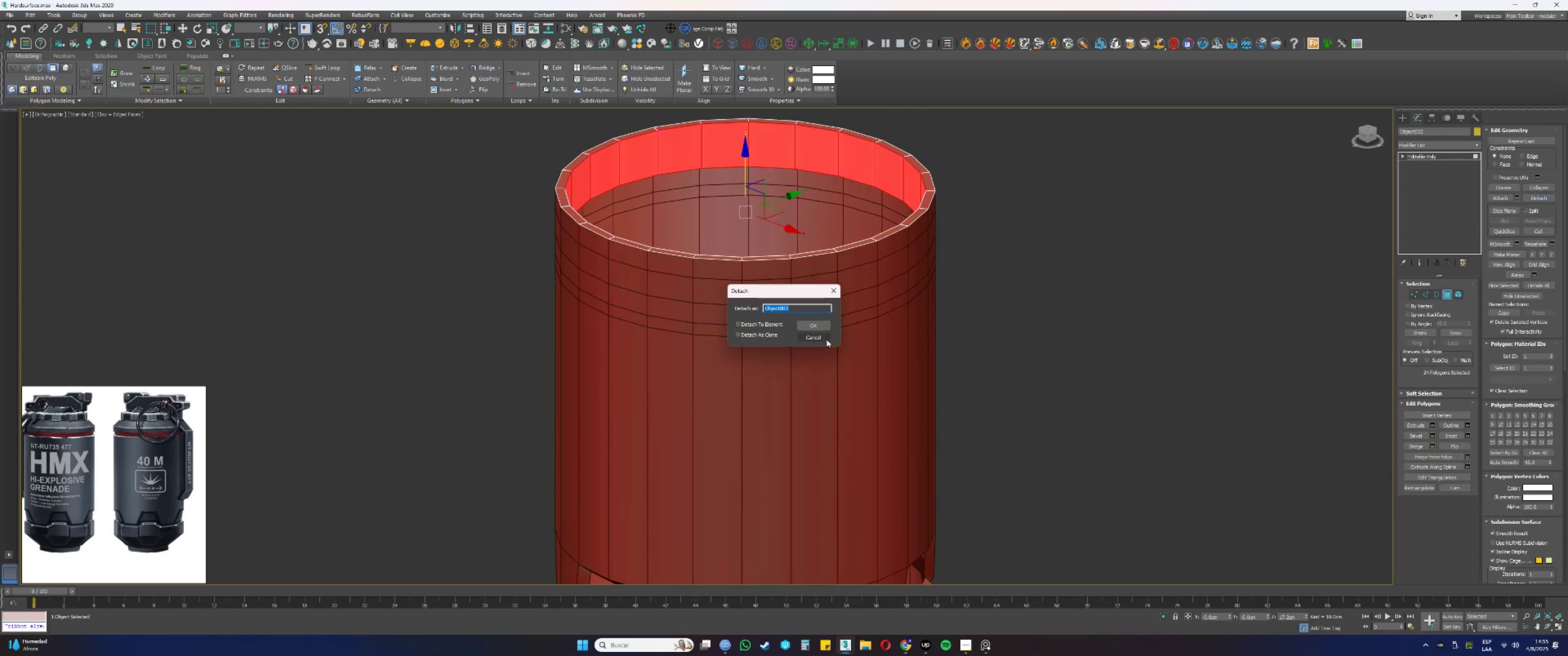 
left_click([820, 324])
 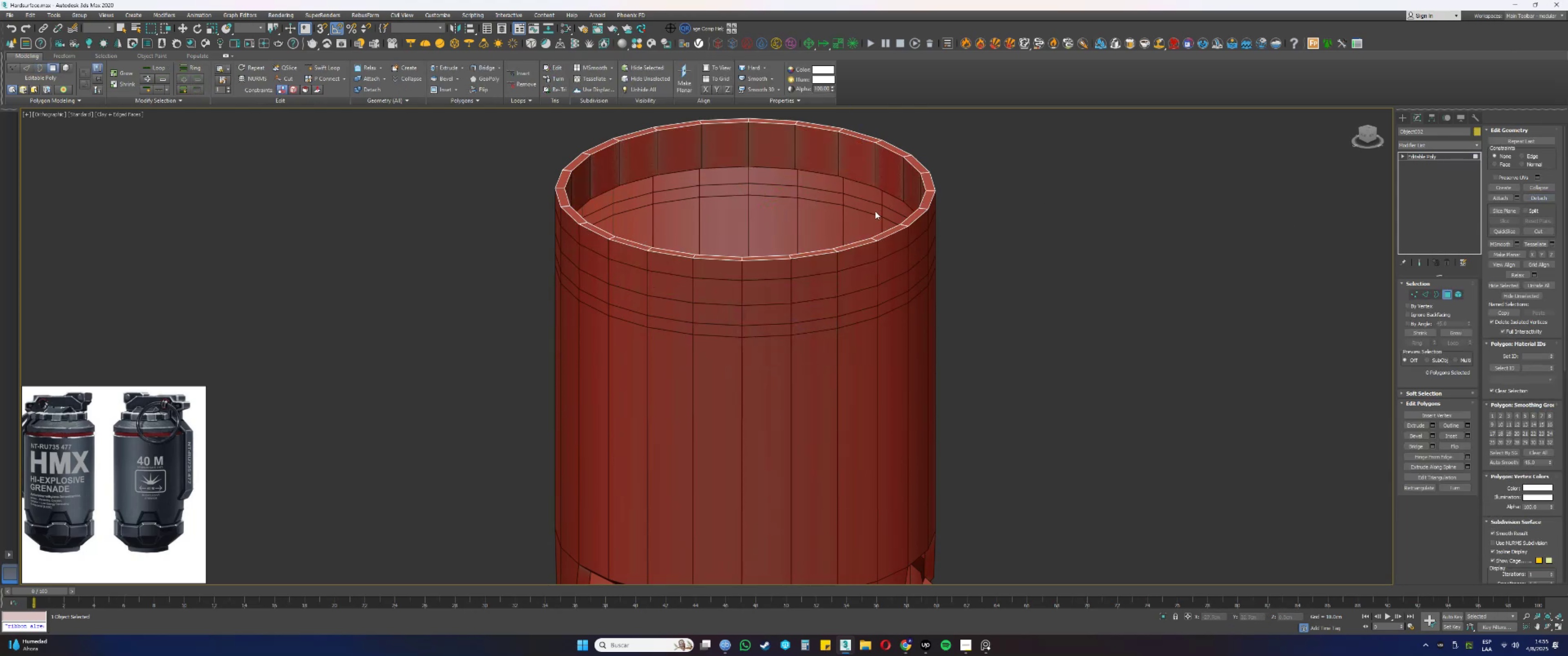 
type(44)
 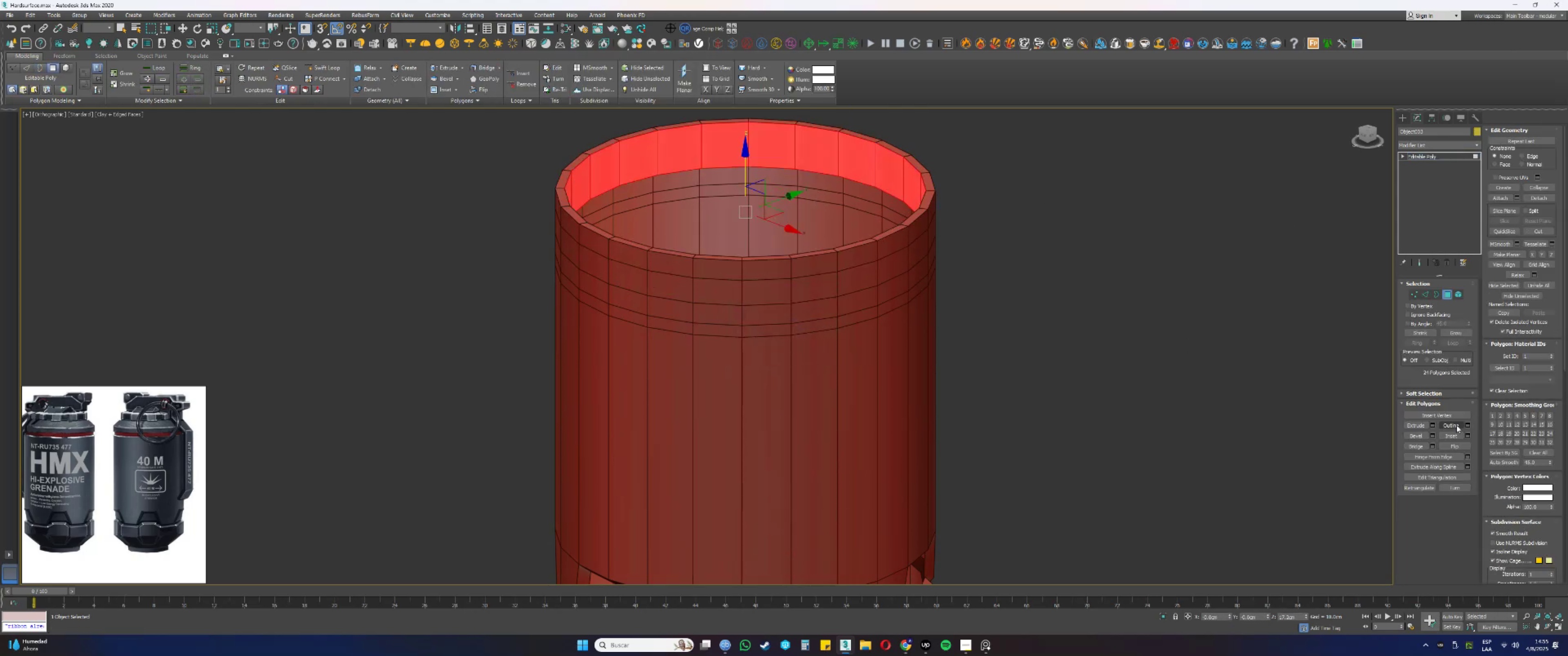 
left_click([1460, 436])
 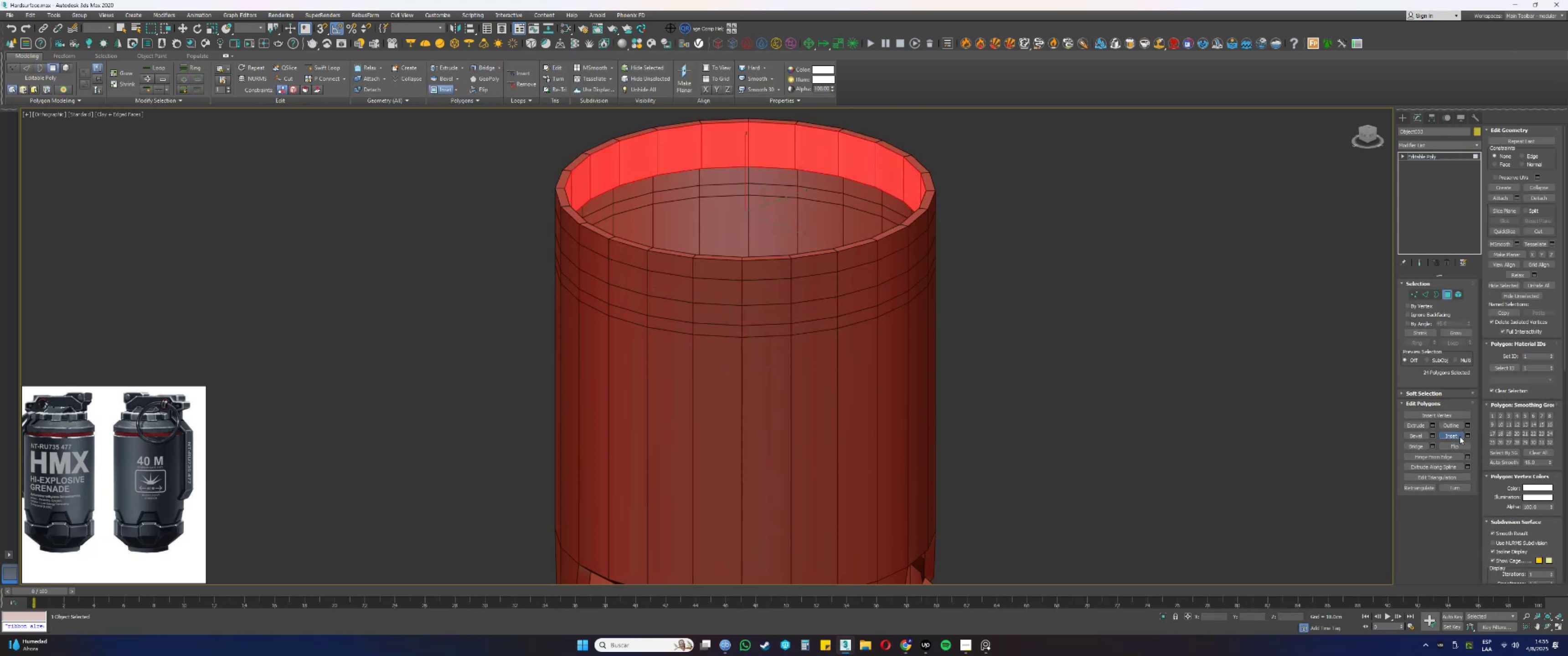 
key(Control+ControlLeft)
 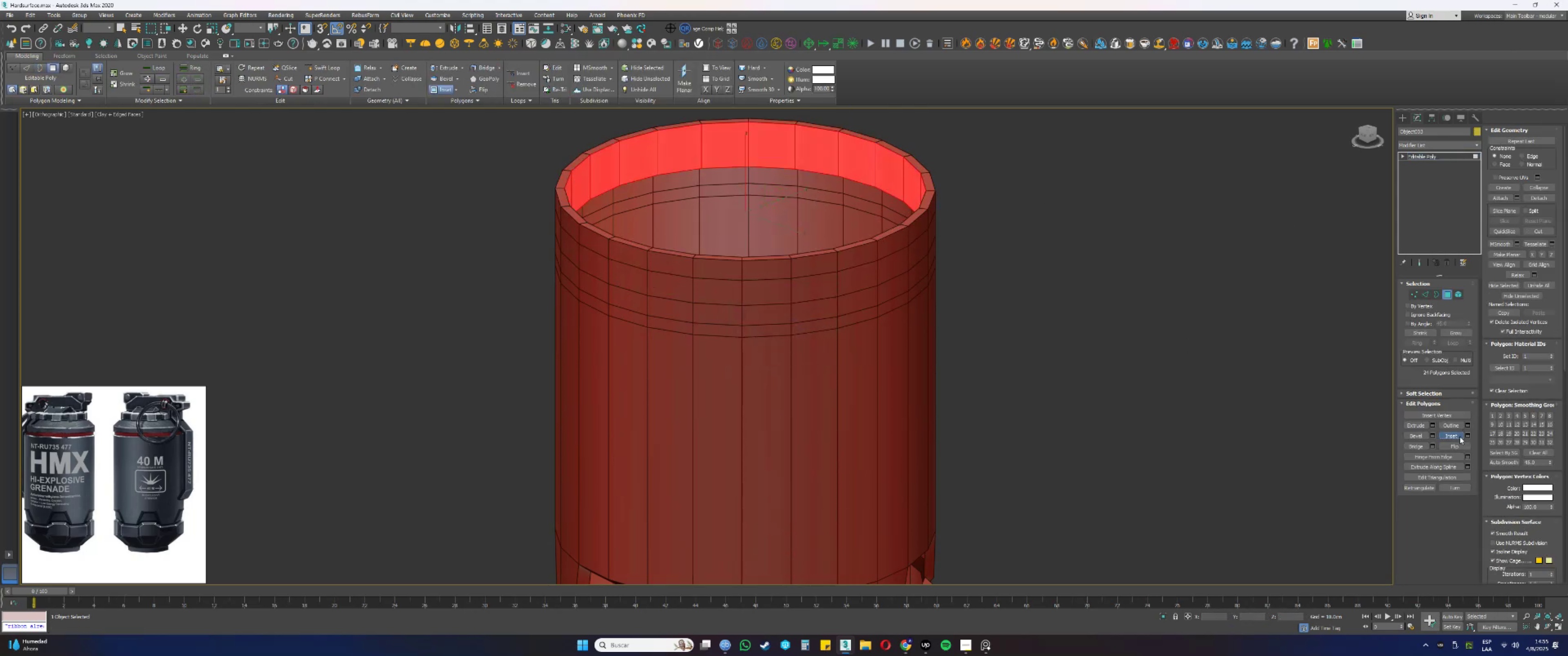 
key(Control+Z)
 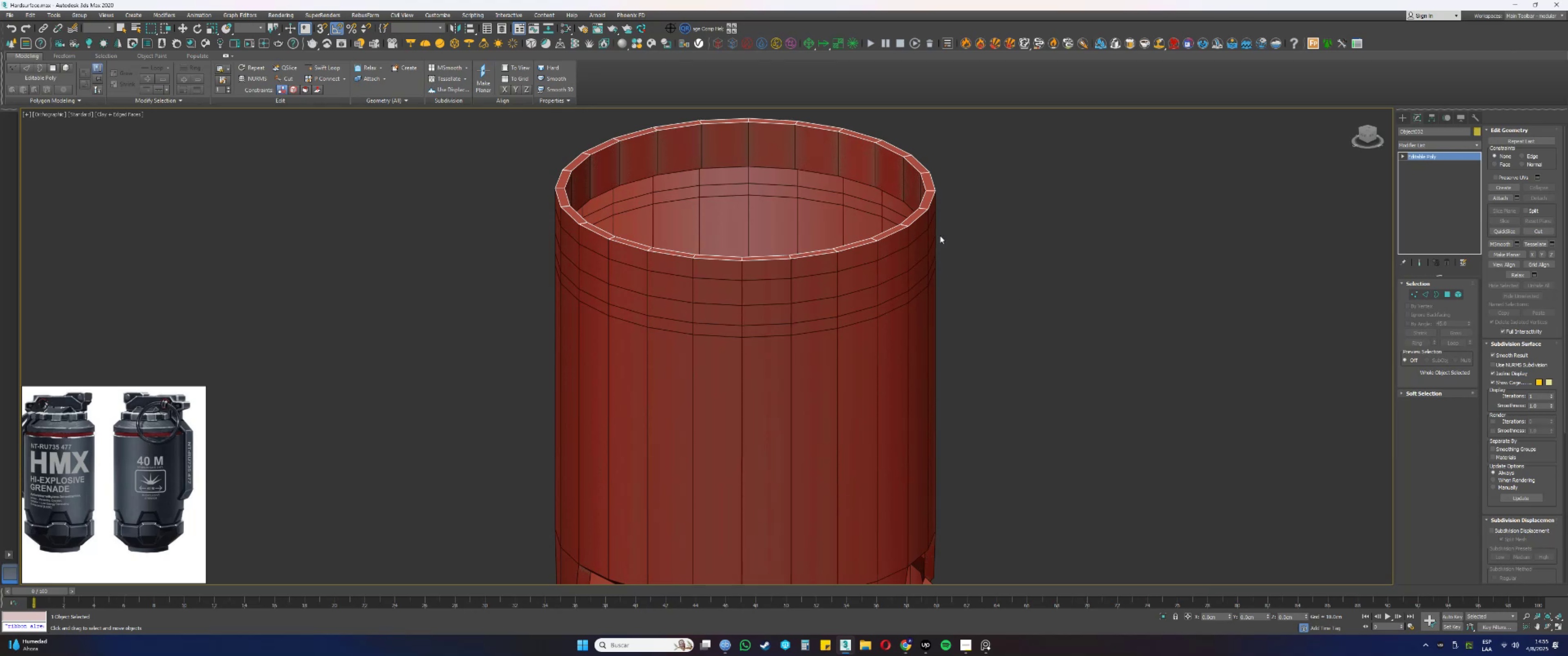 
left_click([913, 184])
 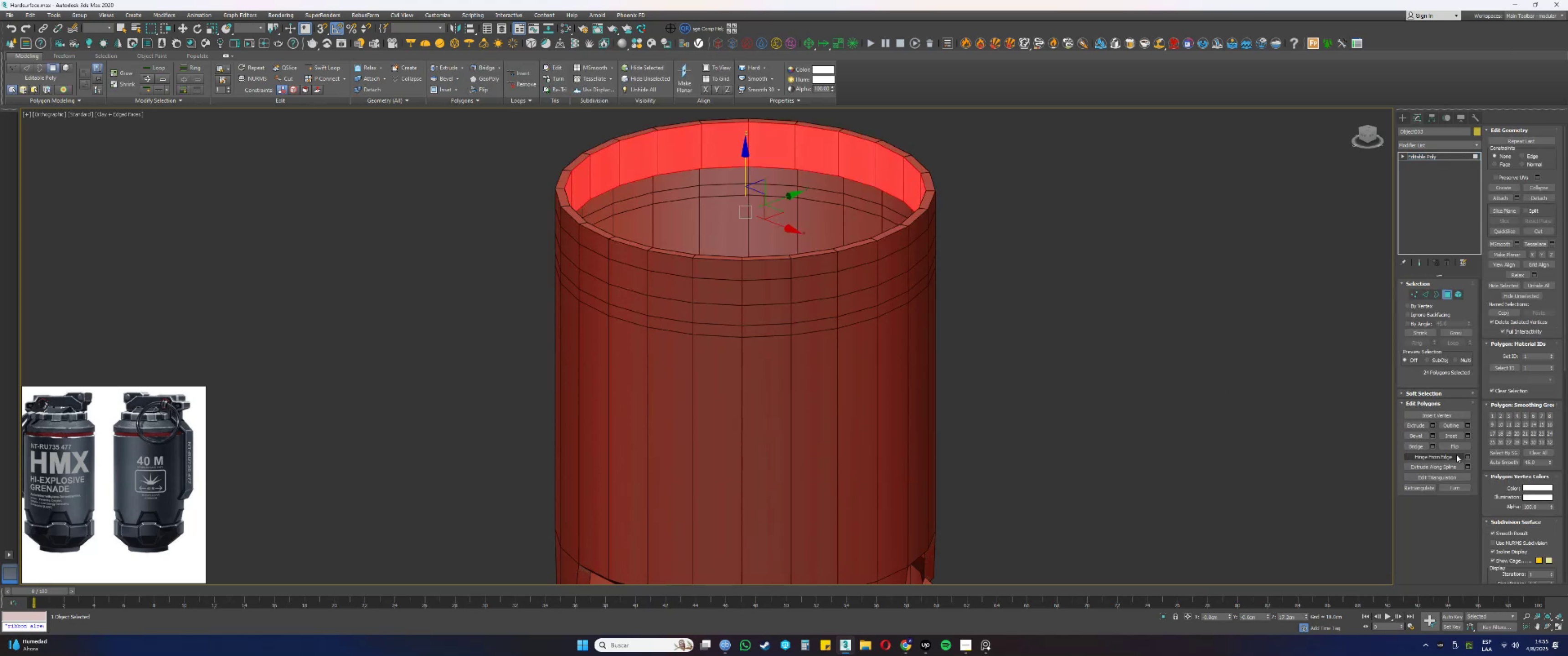 
left_click([1459, 446])
 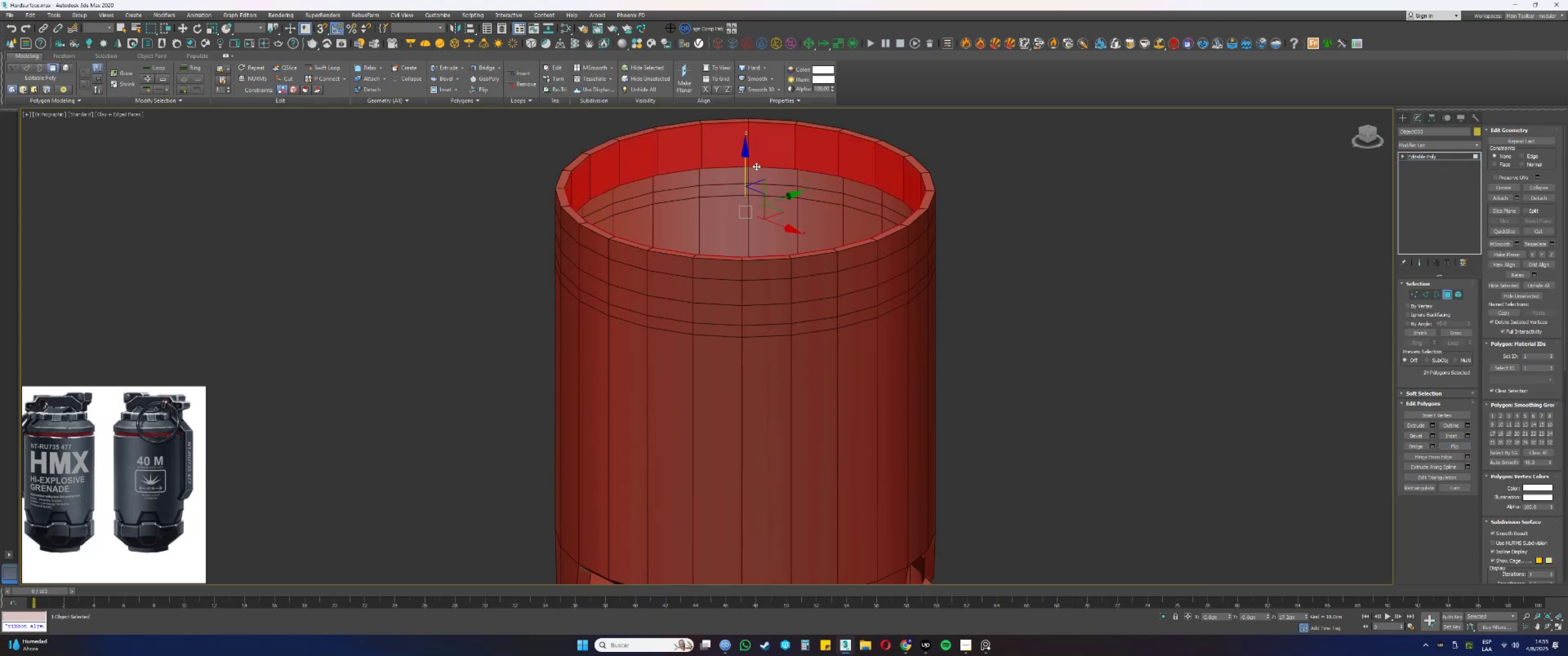 
left_click_drag(start_coordinate=[747, 161], to_coordinate=[751, 444])
 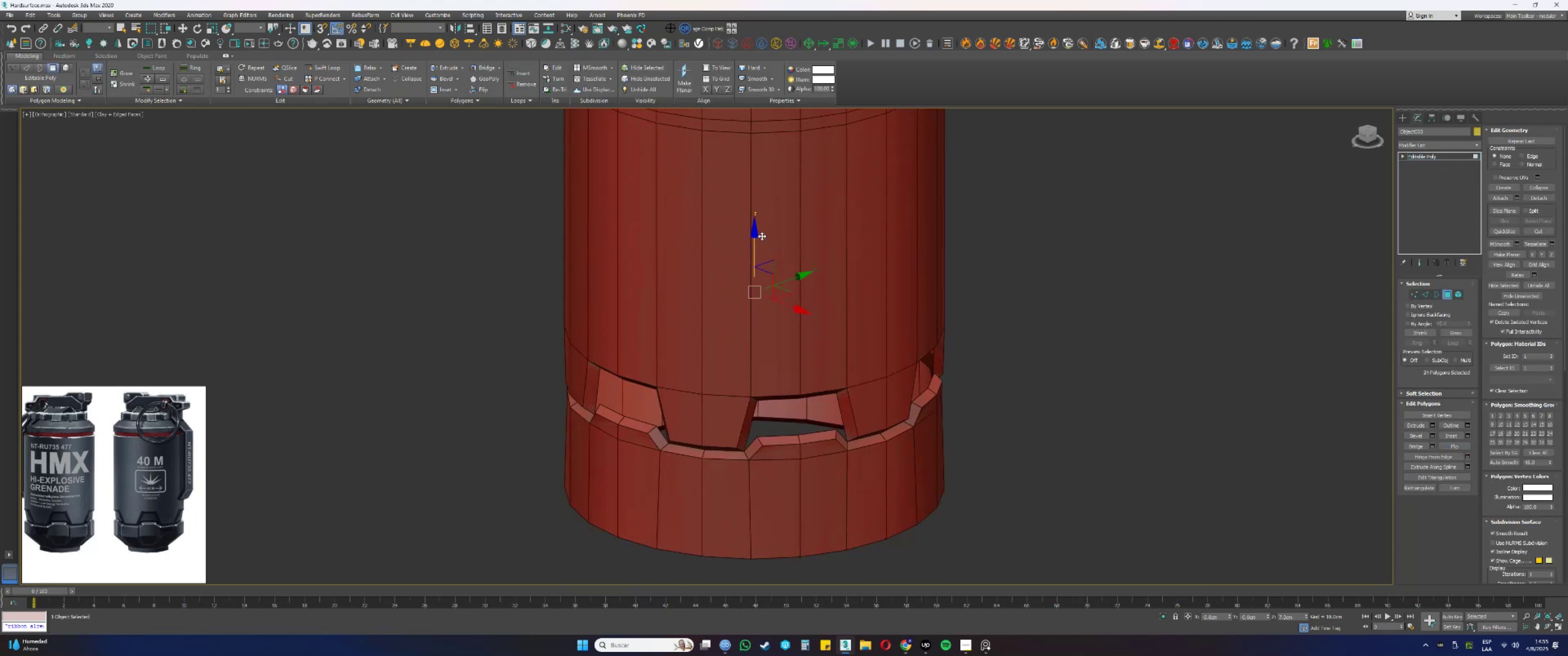 
left_click_drag(start_coordinate=[754, 239], to_coordinate=[749, 334])
 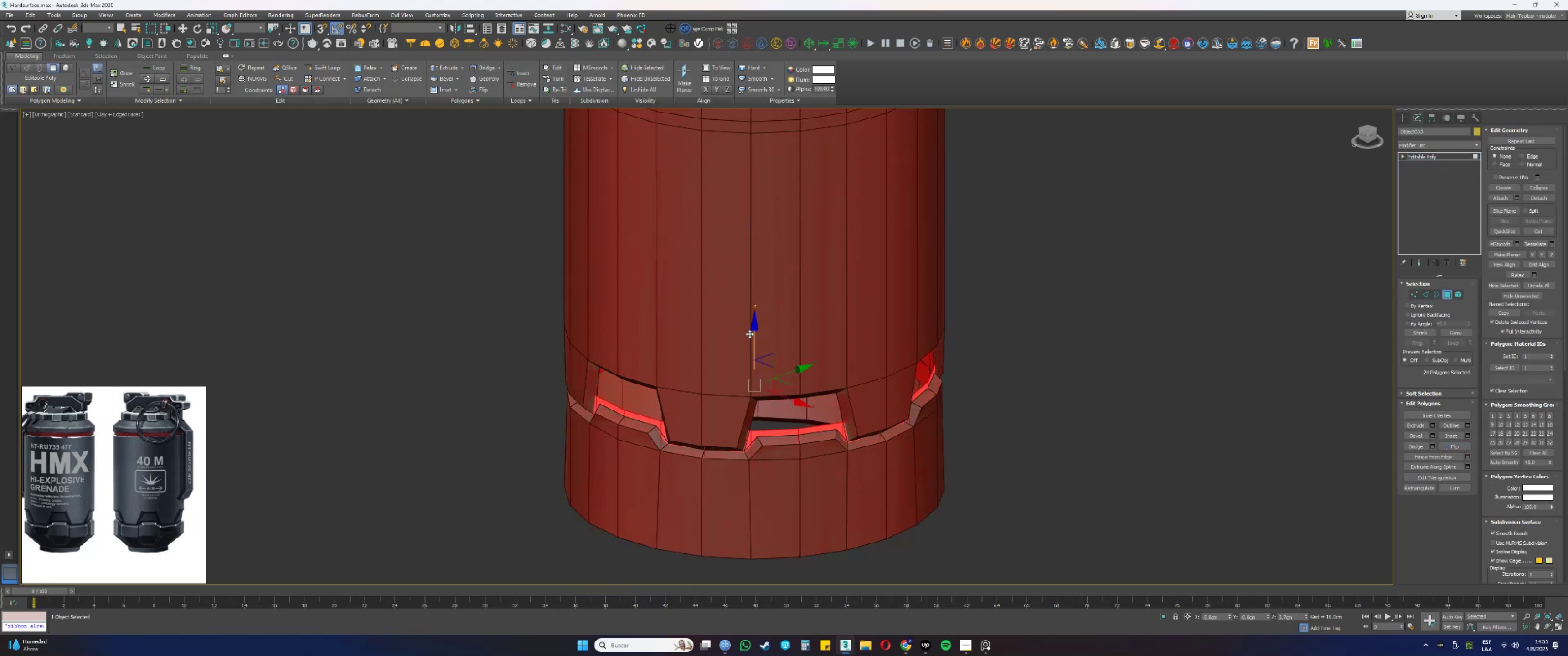 
hold_key(key=AltLeft, duration=0.35)
 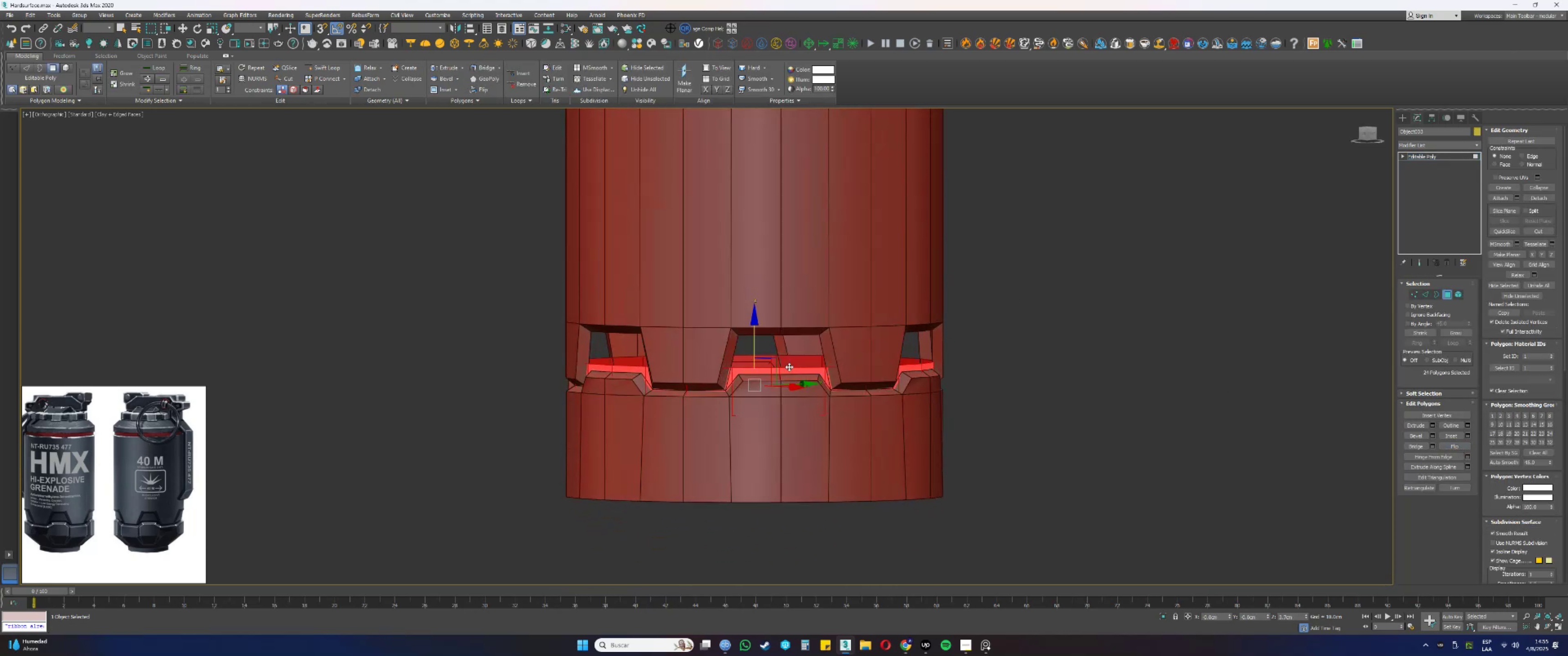 
key(2)
 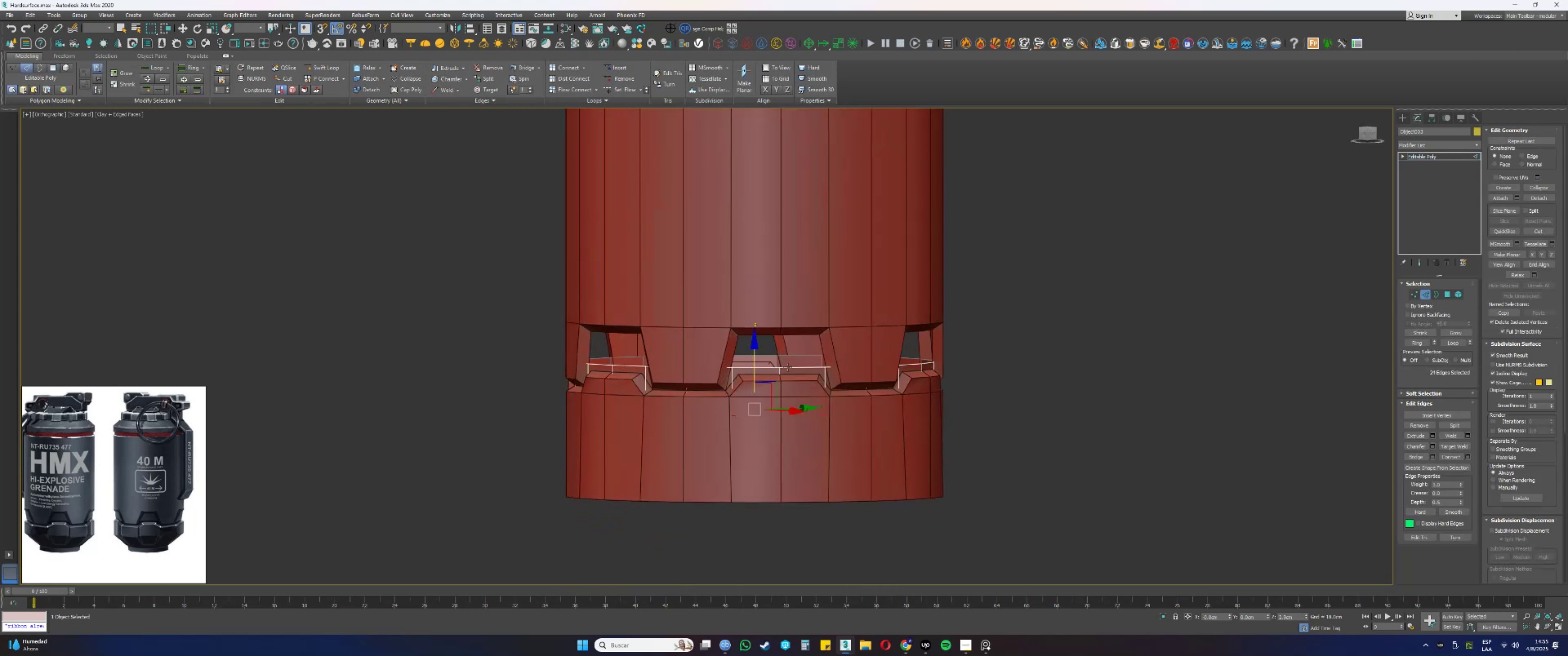 
double_click([789, 367])
 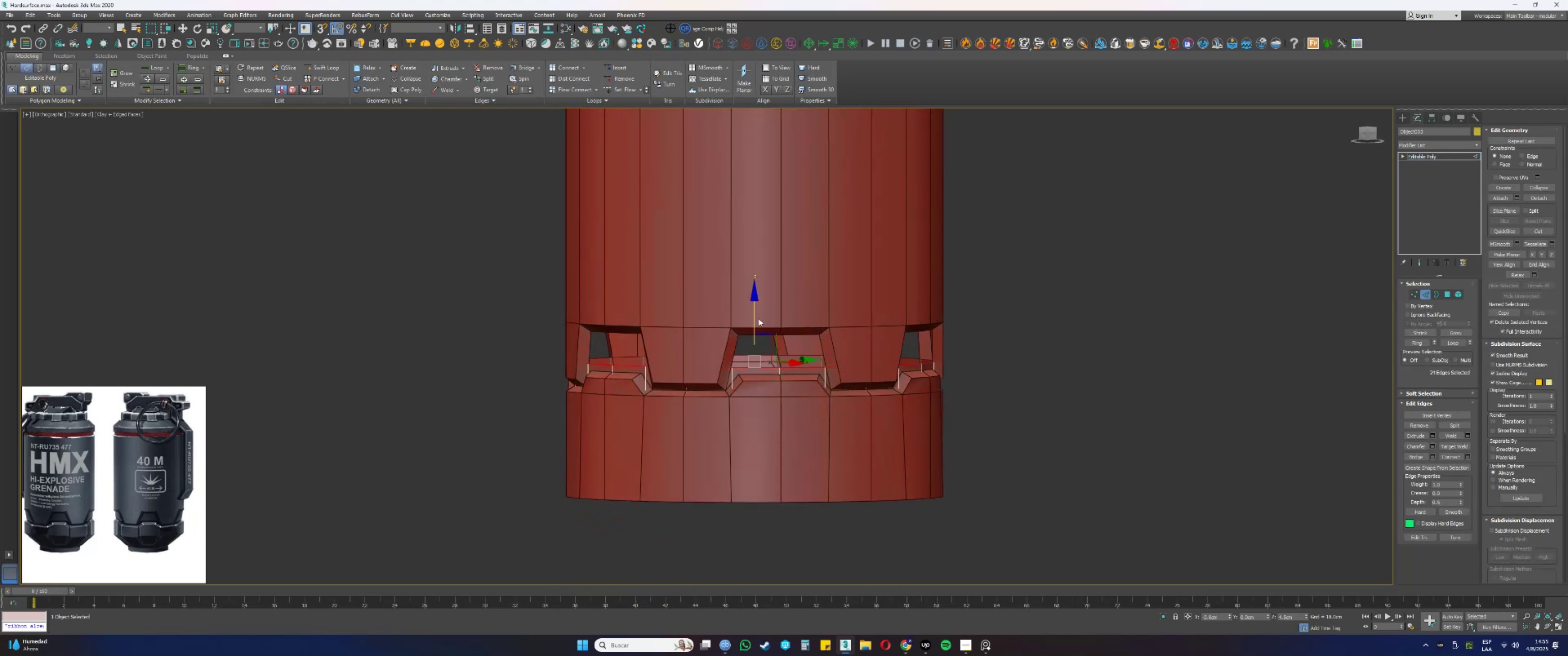 
left_click_drag(start_coordinate=[754, 318], to_coordinate=[758, 262])
 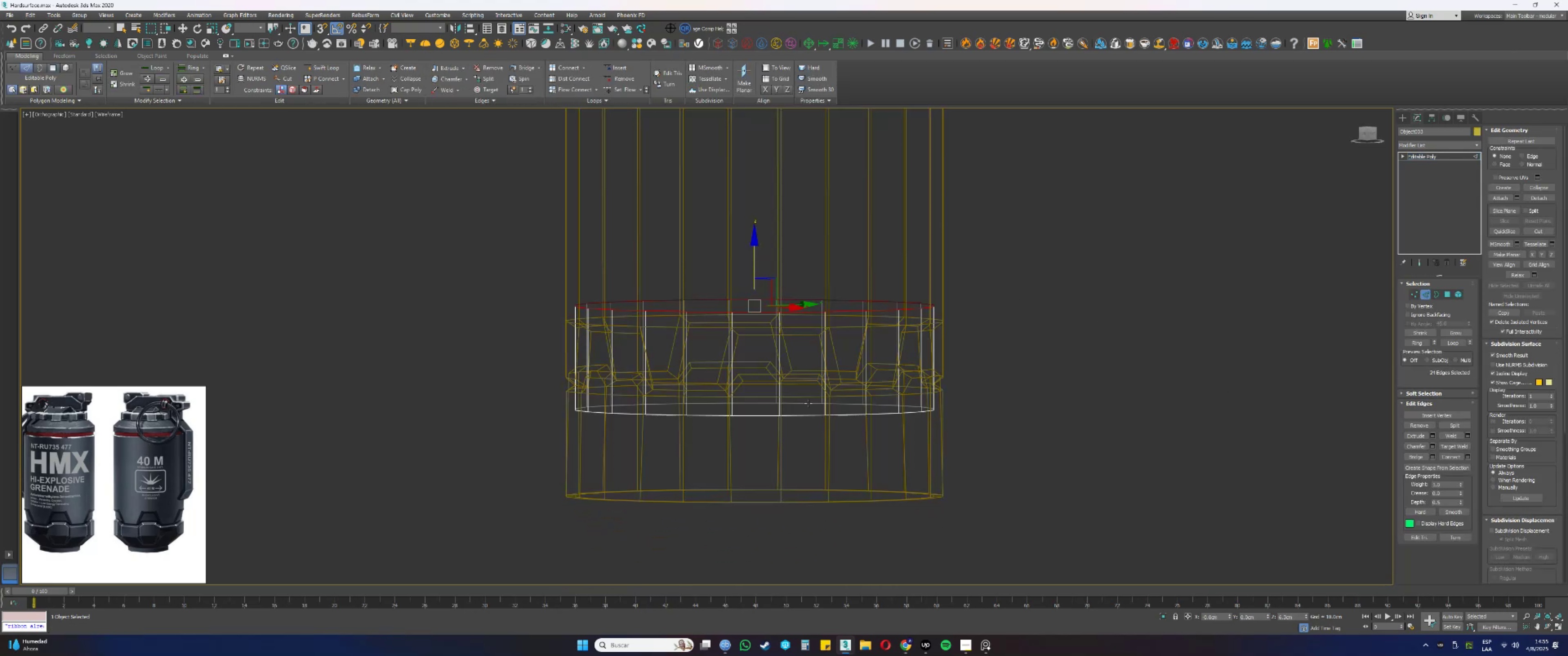 
key(F3)
 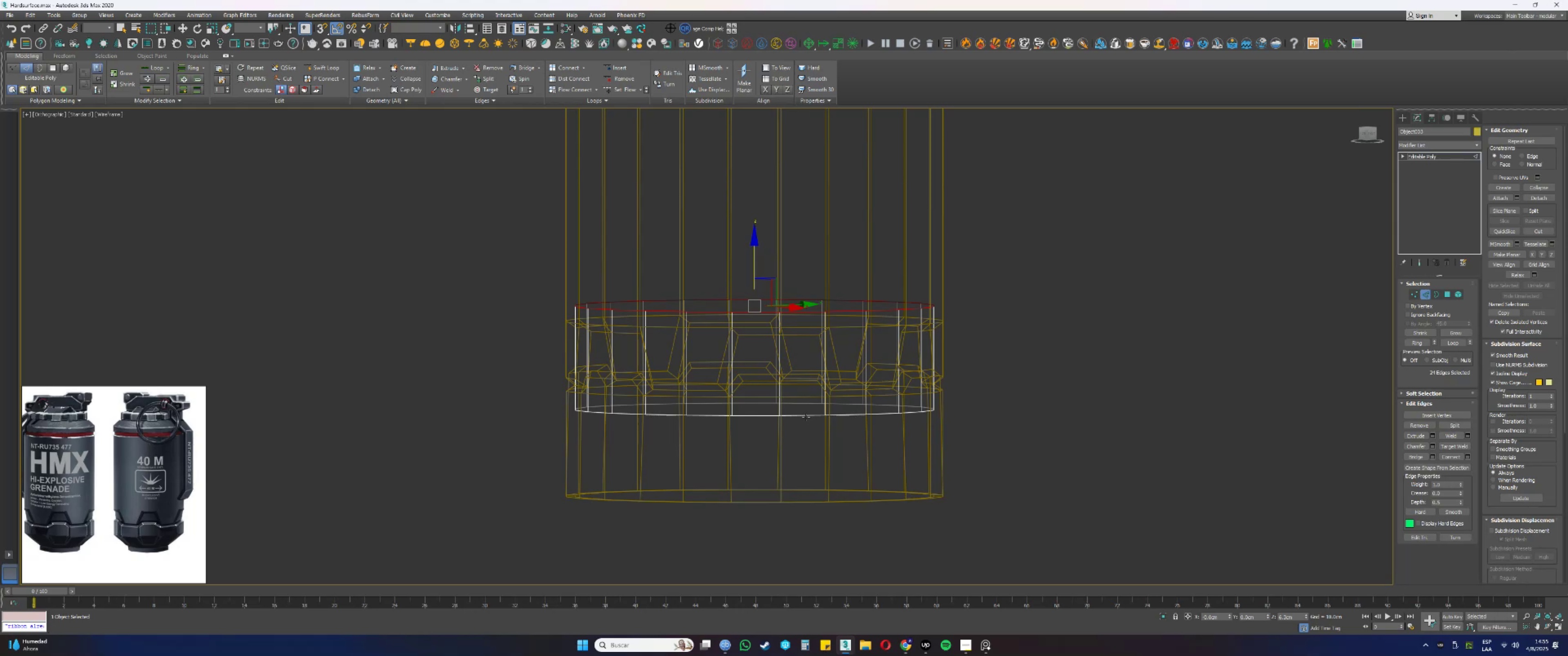 
double_click([805, 417])
 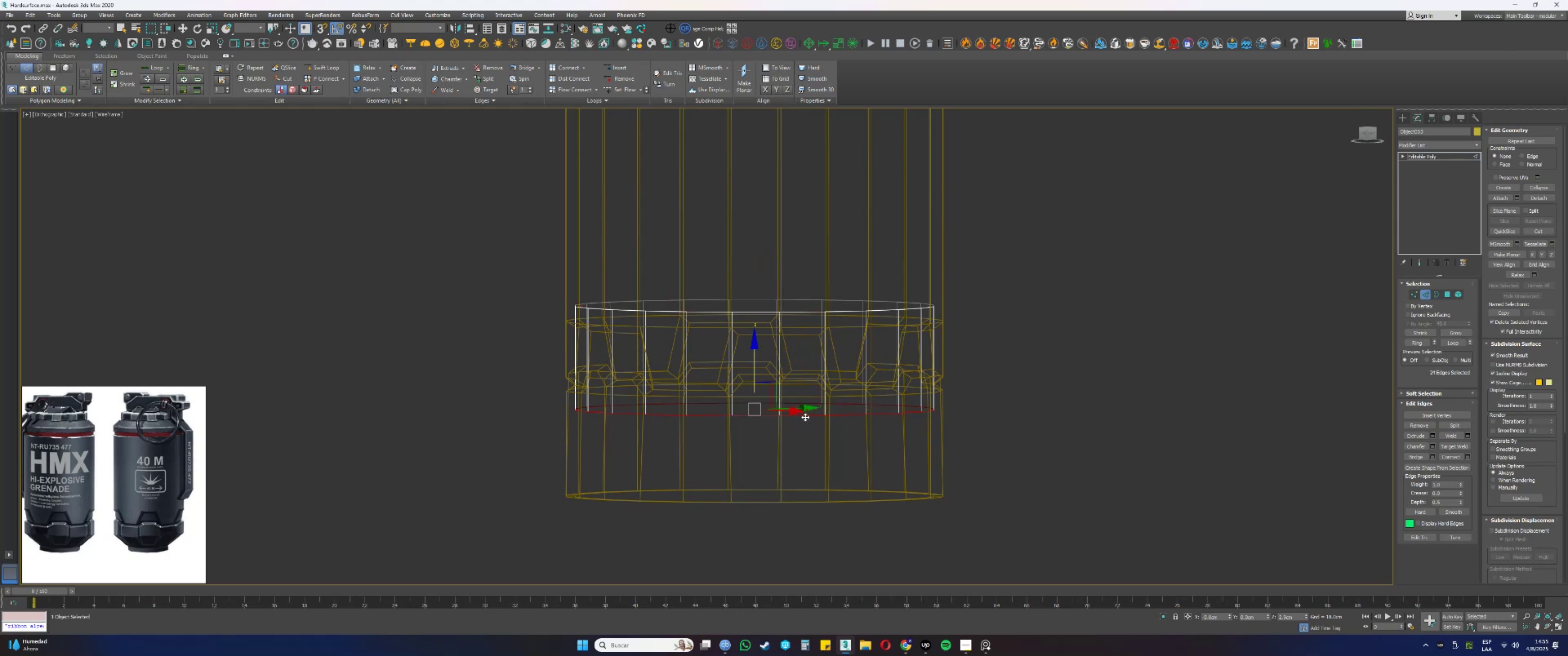 
type(fzs)
 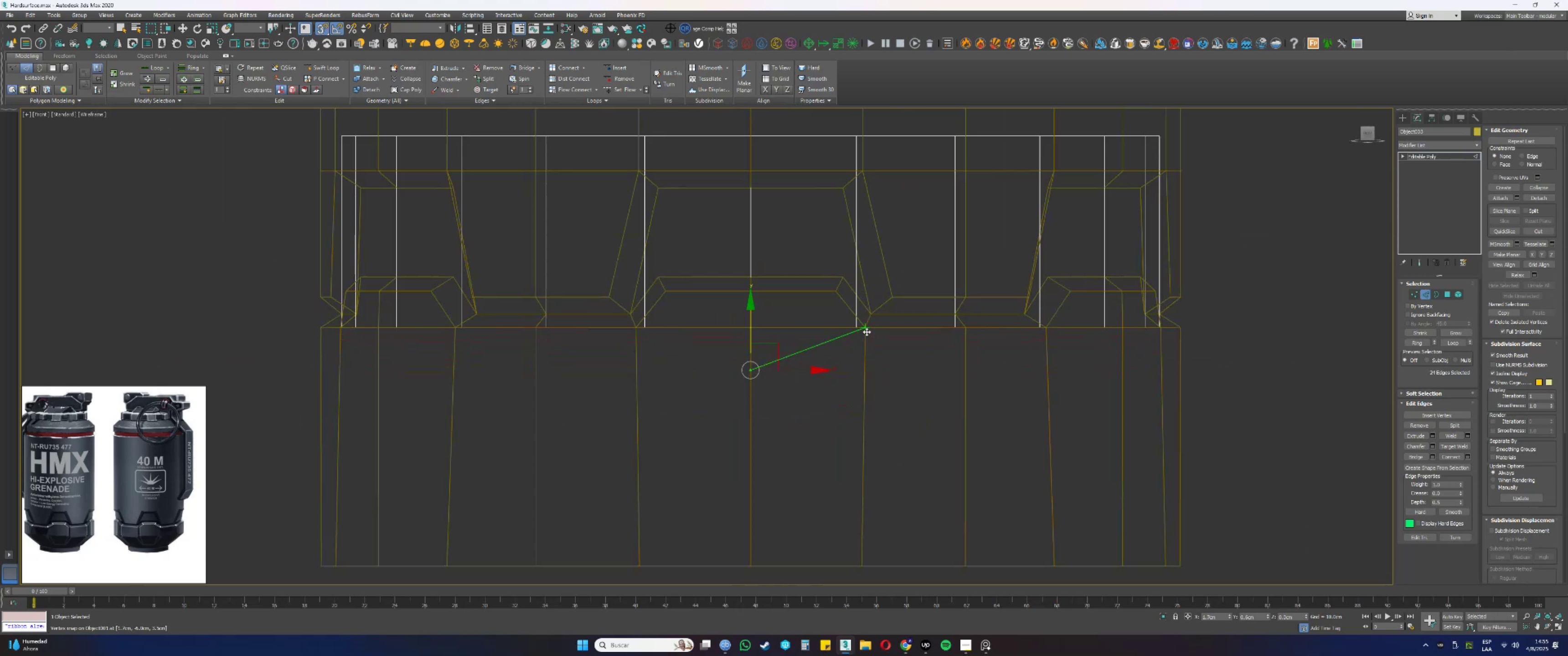 
scroll: coordinate [825, 386], scroll_direction: down, amount: 1.0
 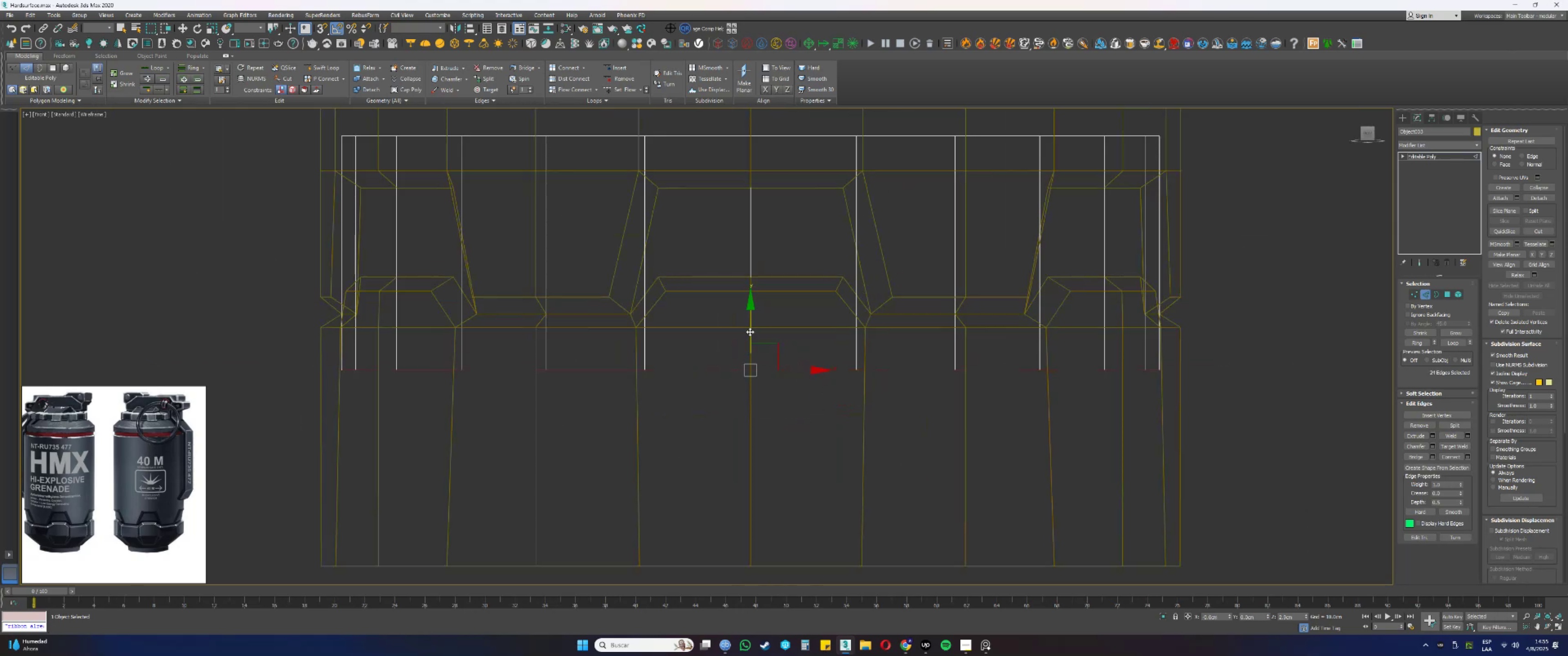 
left_click_drag(start_coordinate=[750, 332], to_coordinate=[867, 332])
 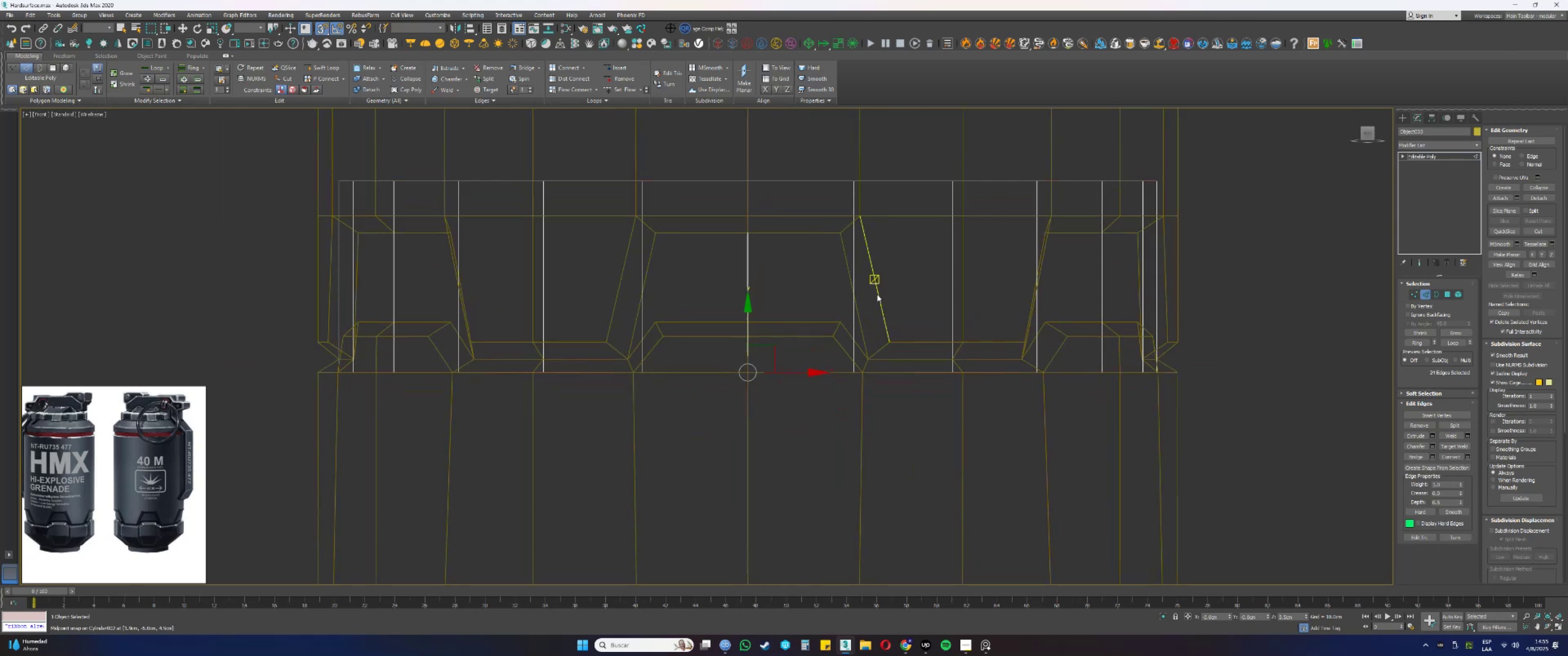 
left_click_drag(start_coordinate=[885, 202], to_coordinate=[874, 167])
 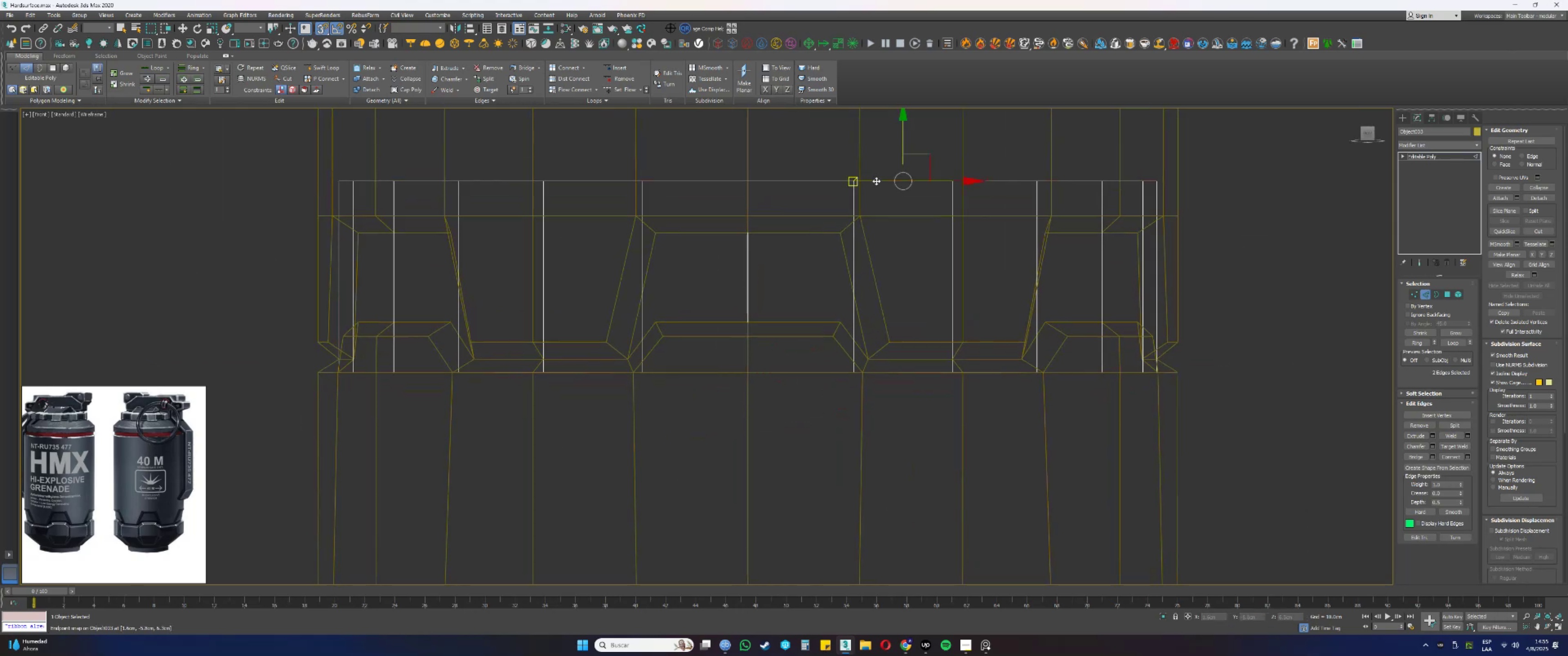 
double_click([876, 181])
 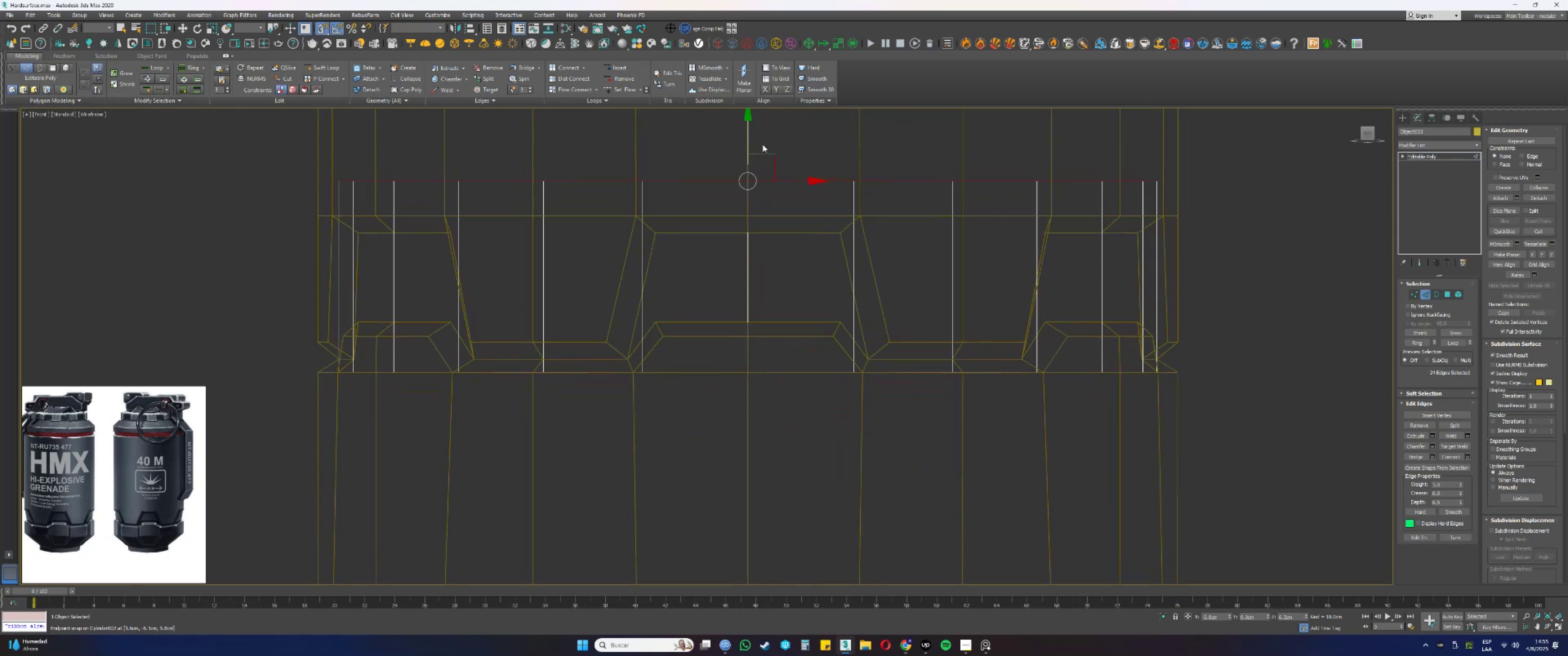 
left_click_drag(start_coordinate=[746, 141], to_coordinate=[854, 219])
 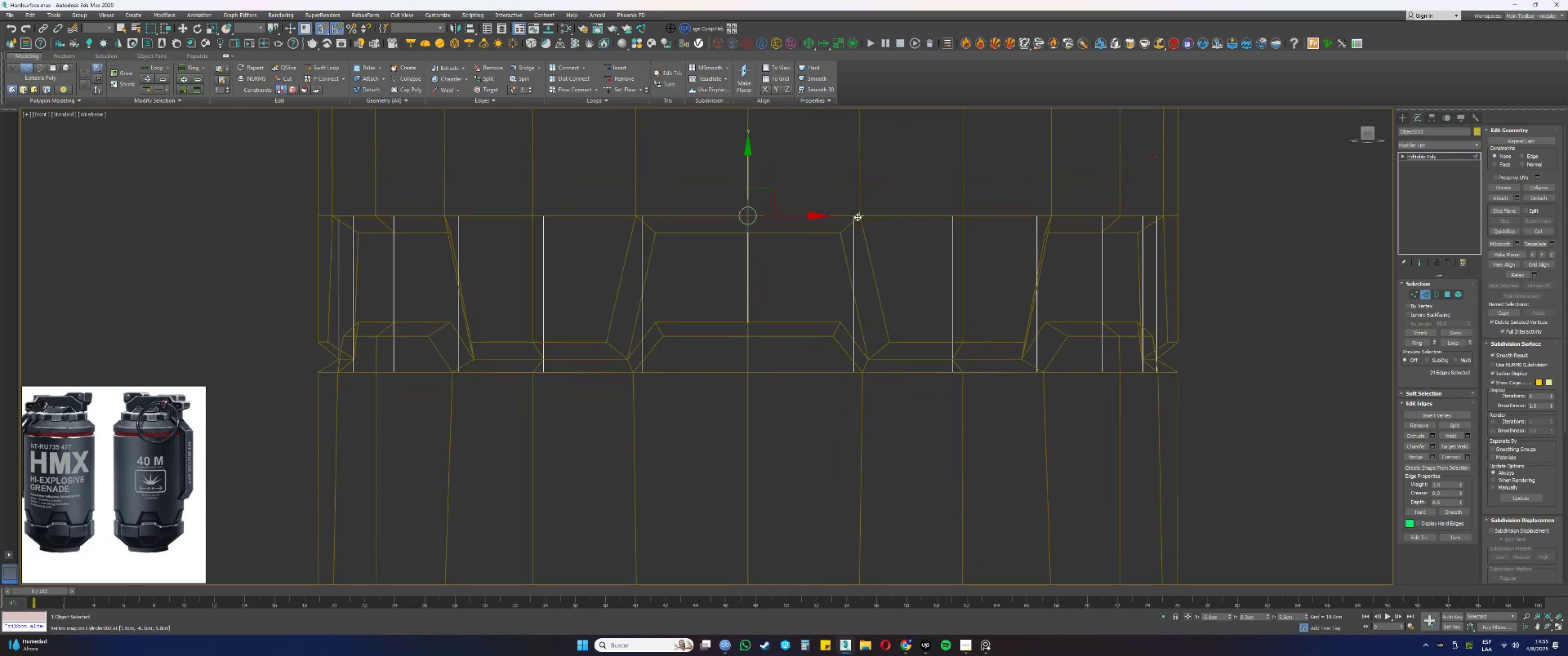 
key(S)
 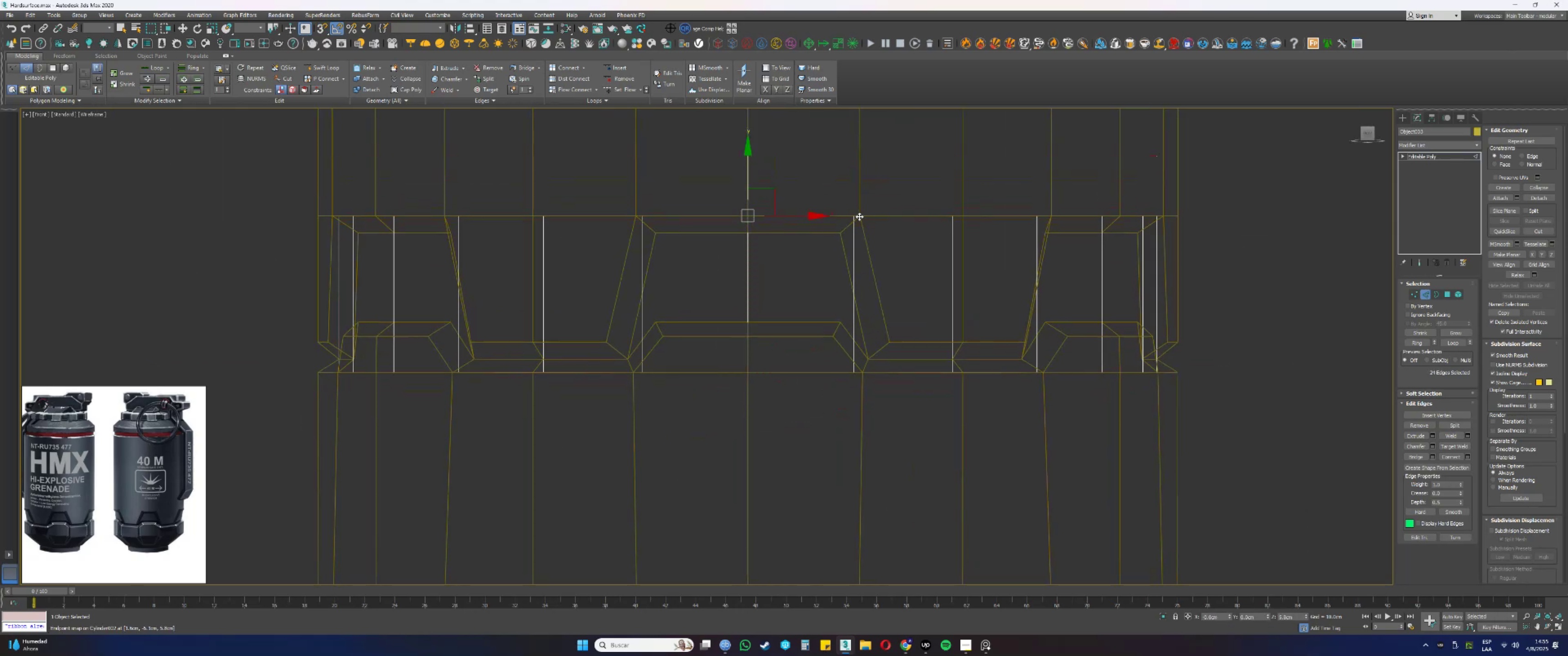 
key(F3)
 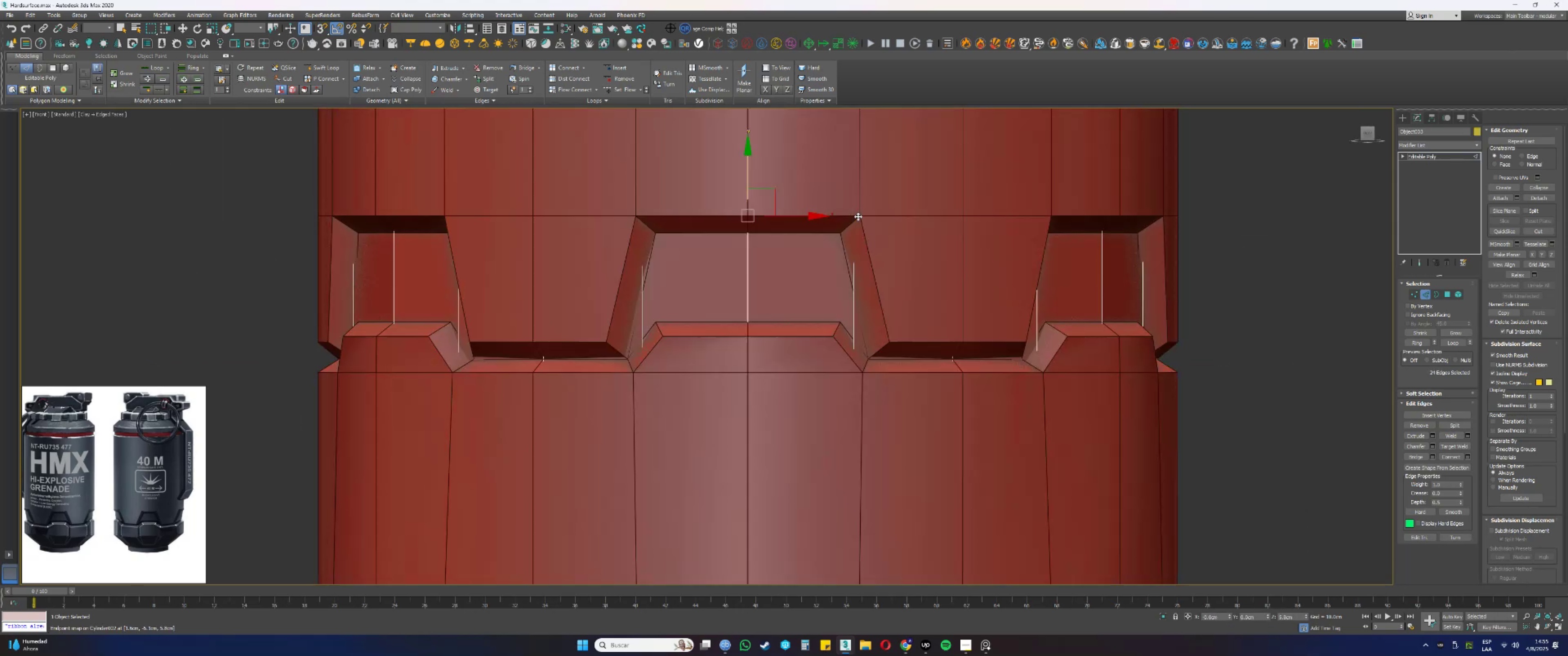 
scroll: coordinate [858, 216], scroll_direction: down, amount: 2.0
 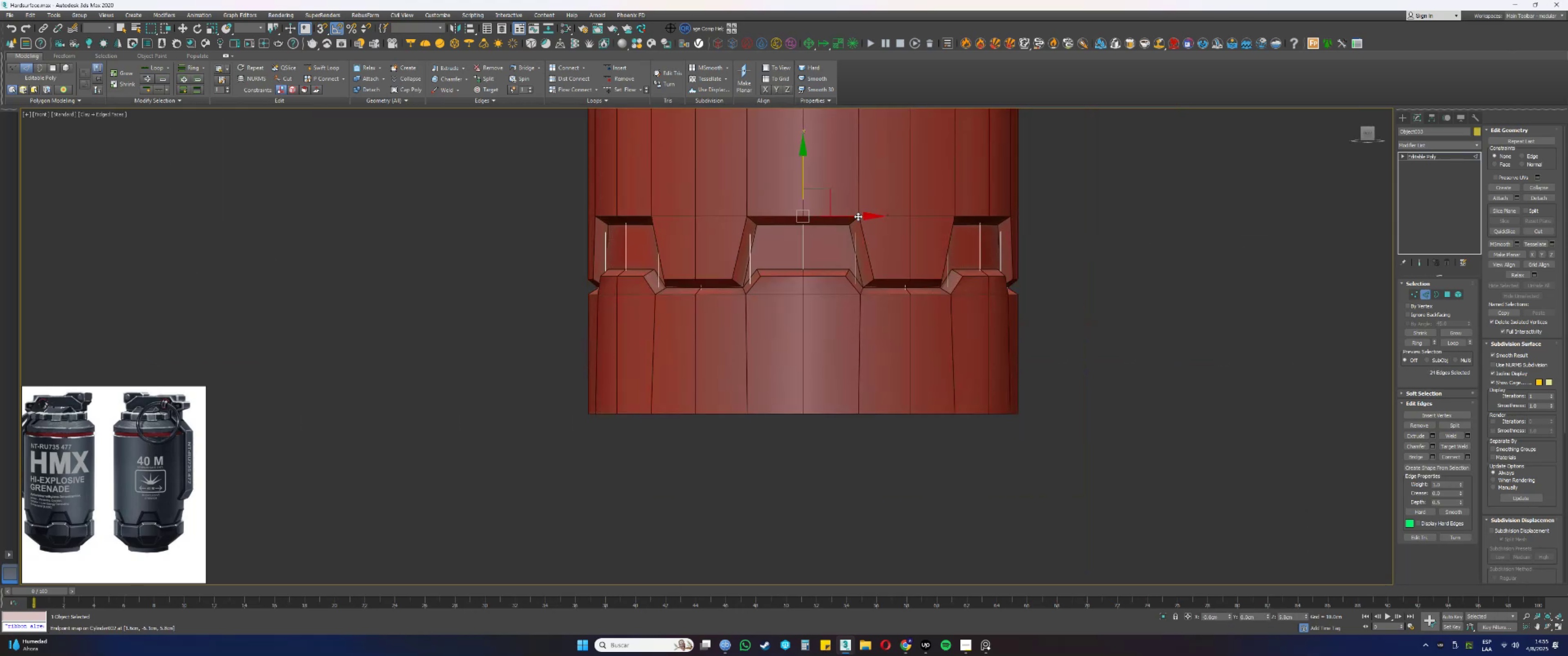 
hold_key(key=AltLeft, duration=0.39)
 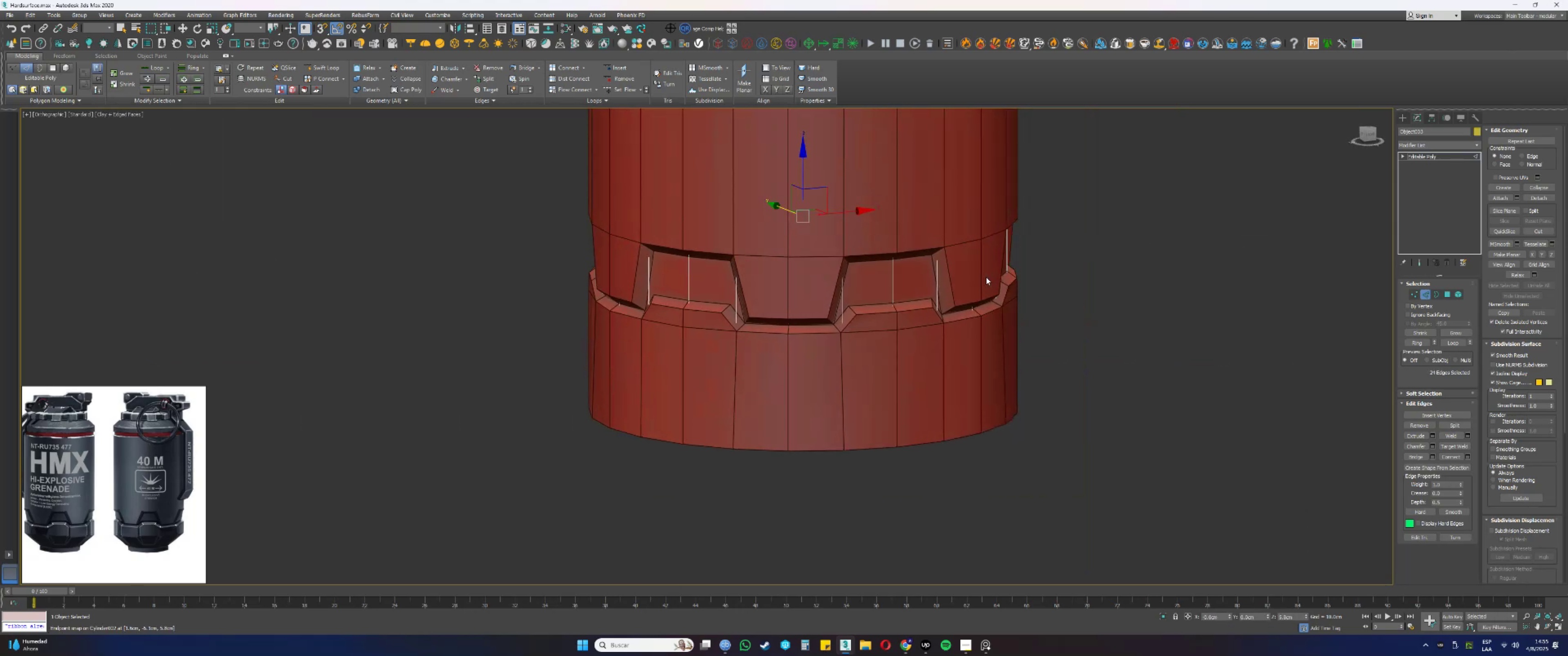 
key(2)
 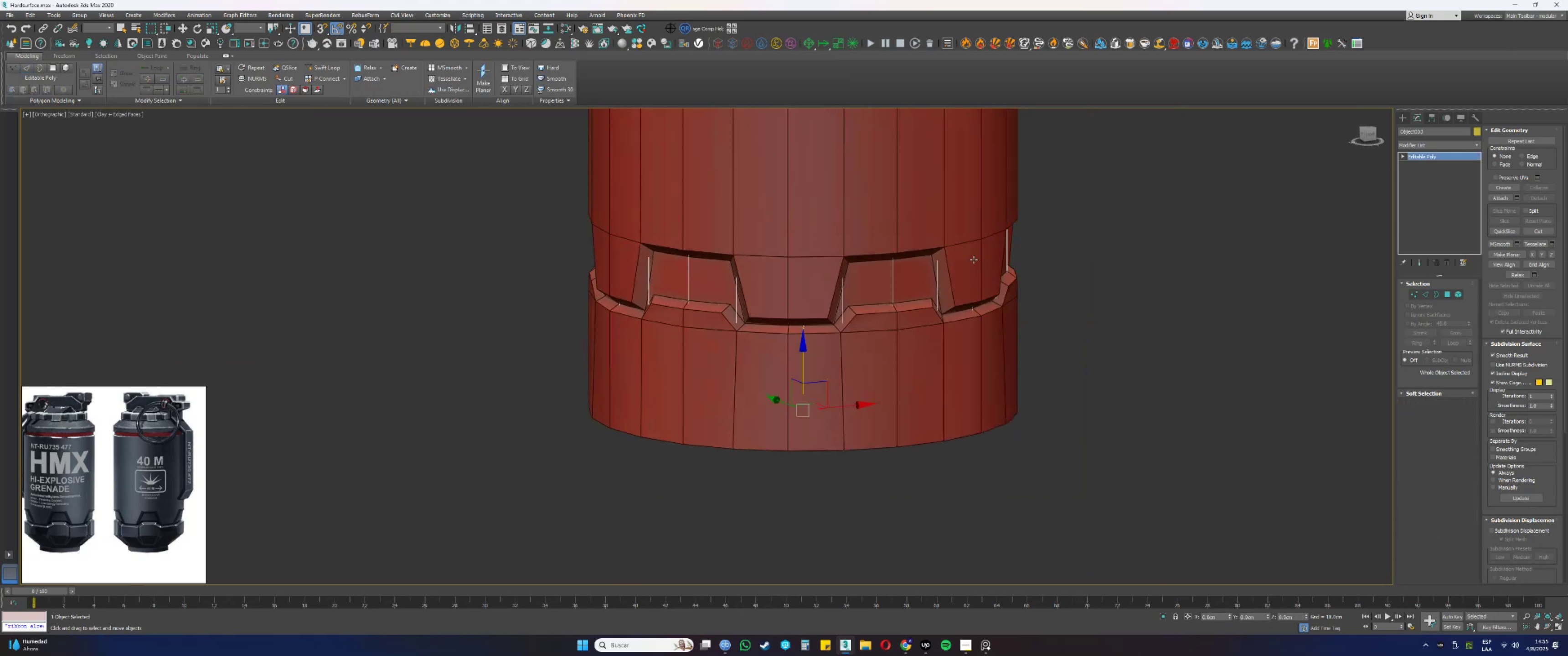 
key(F3)
 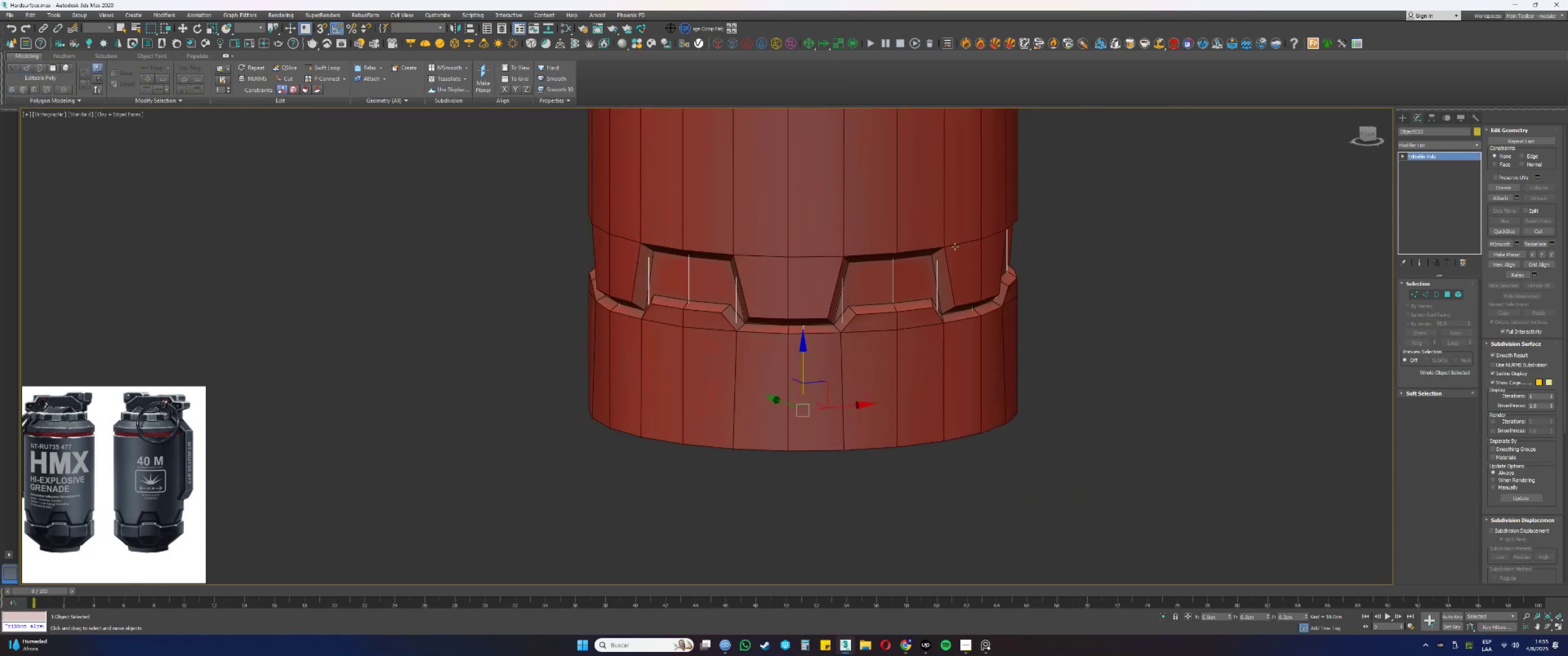 
key(F3)
 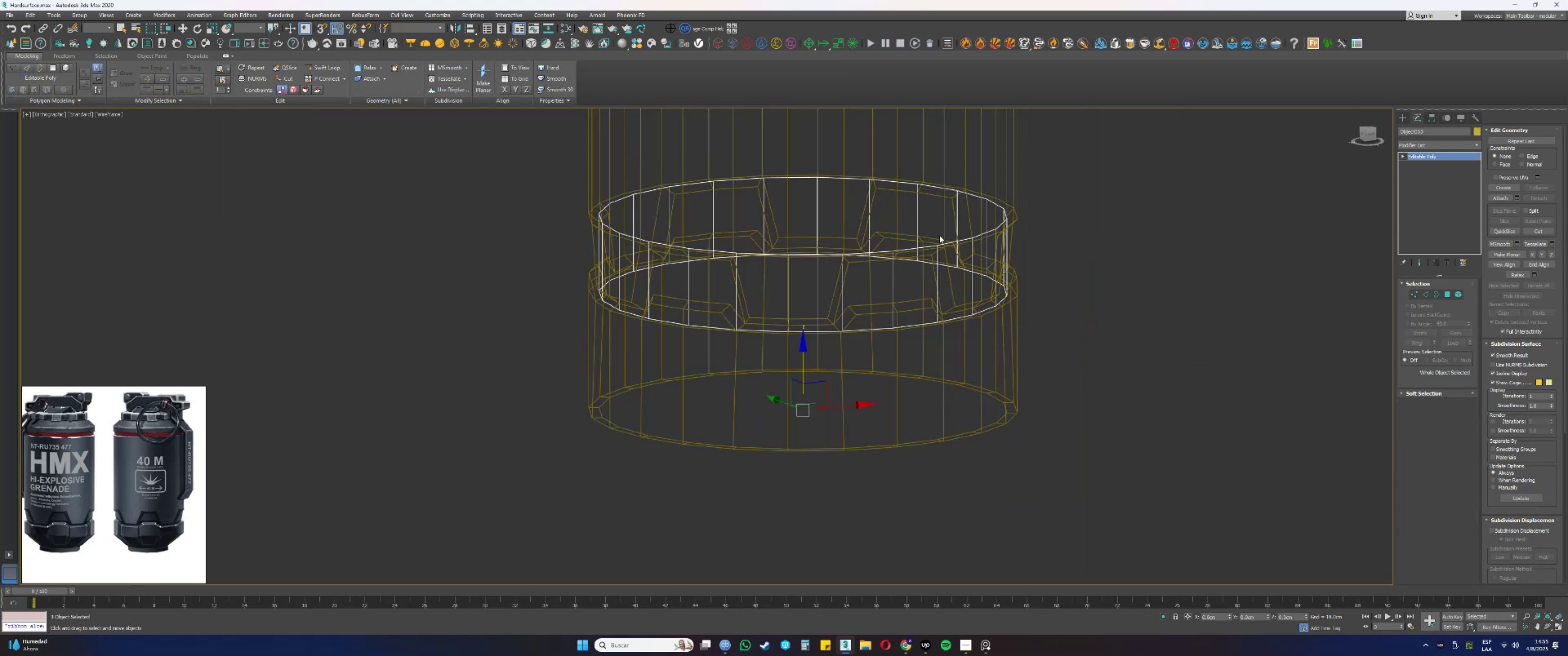 
key(F4)
 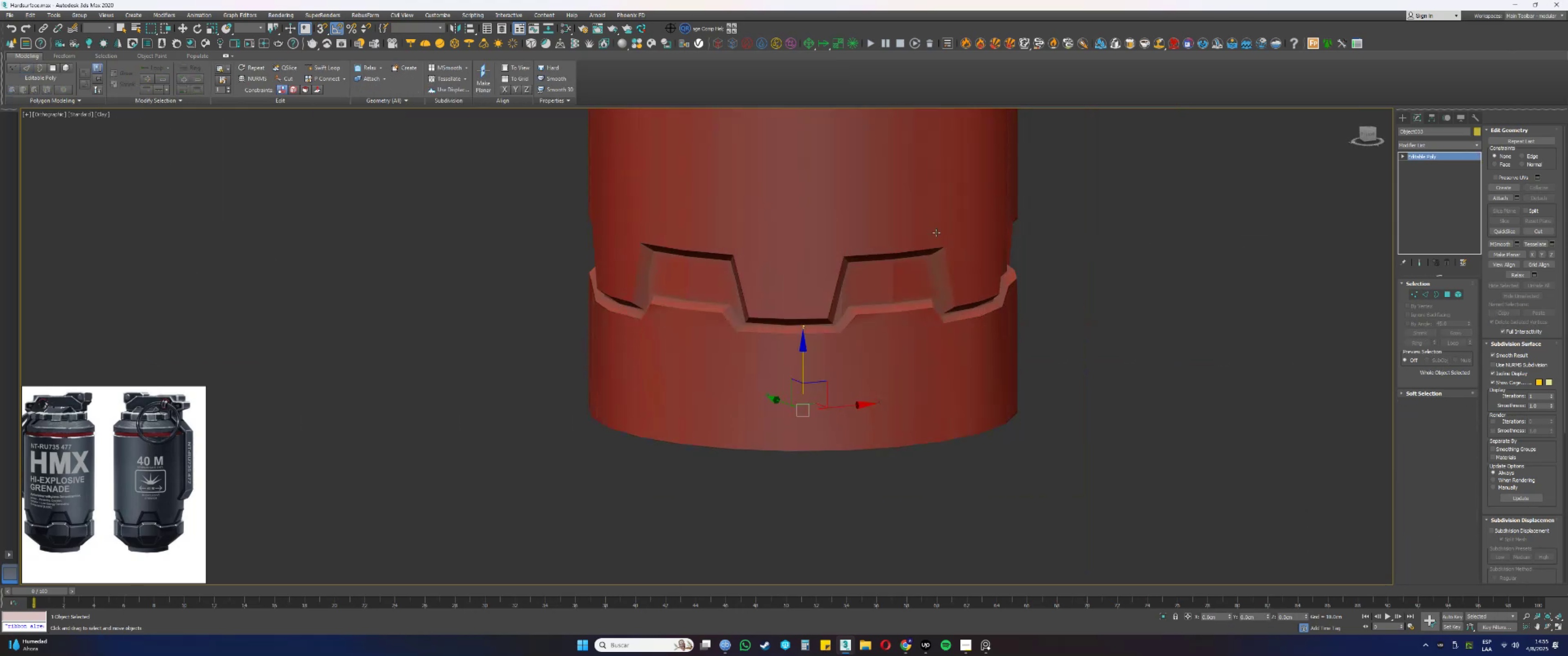 
hold_key(key=AltLeft, duration=0.58)
 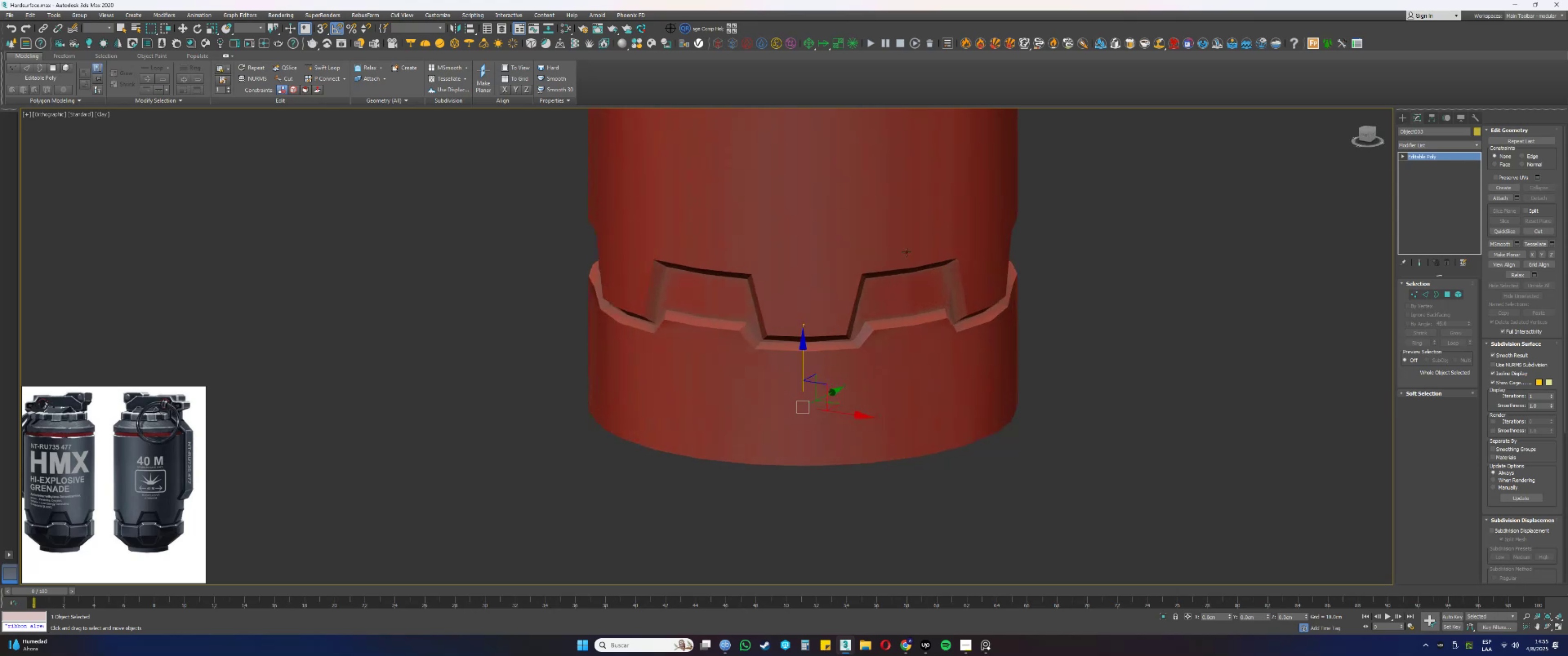 
key(5)
 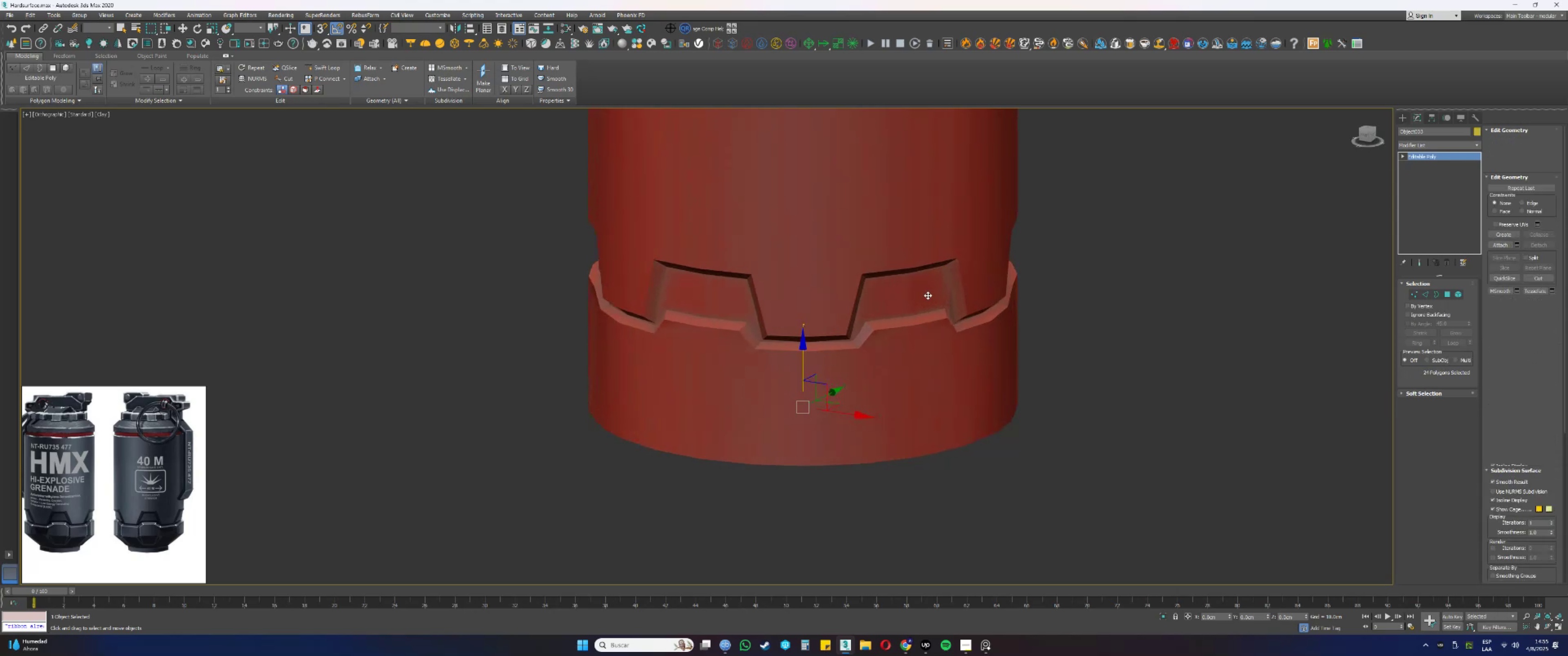 
left_click([923, 292])
 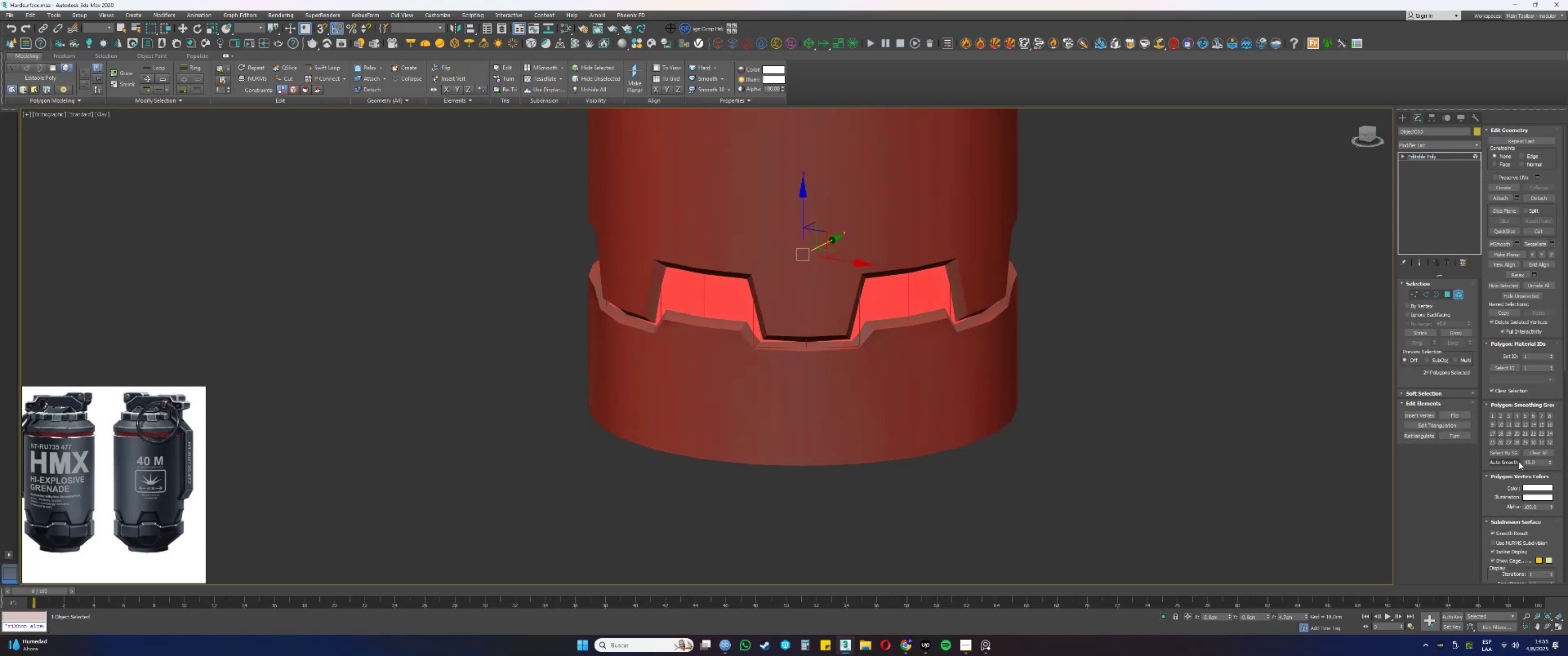 
left_click([1509, 461])
 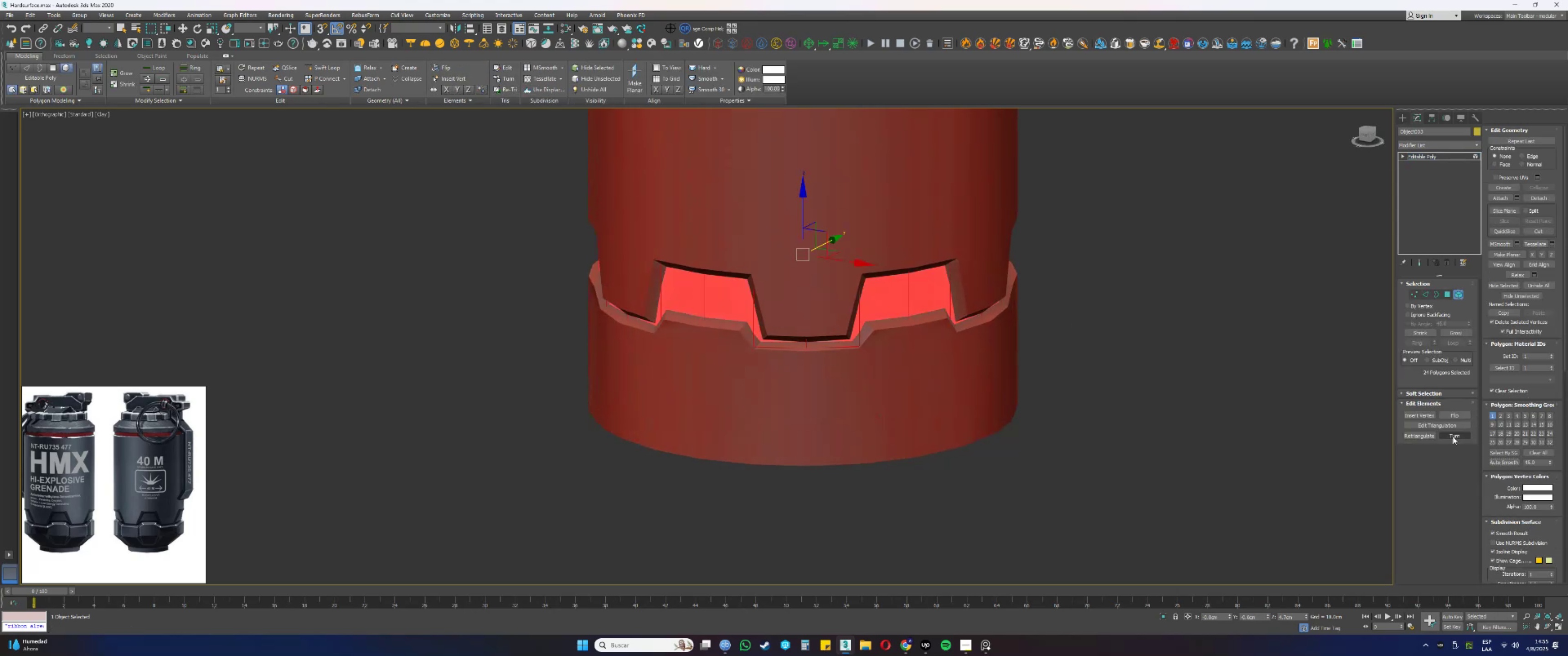 
key(5)
 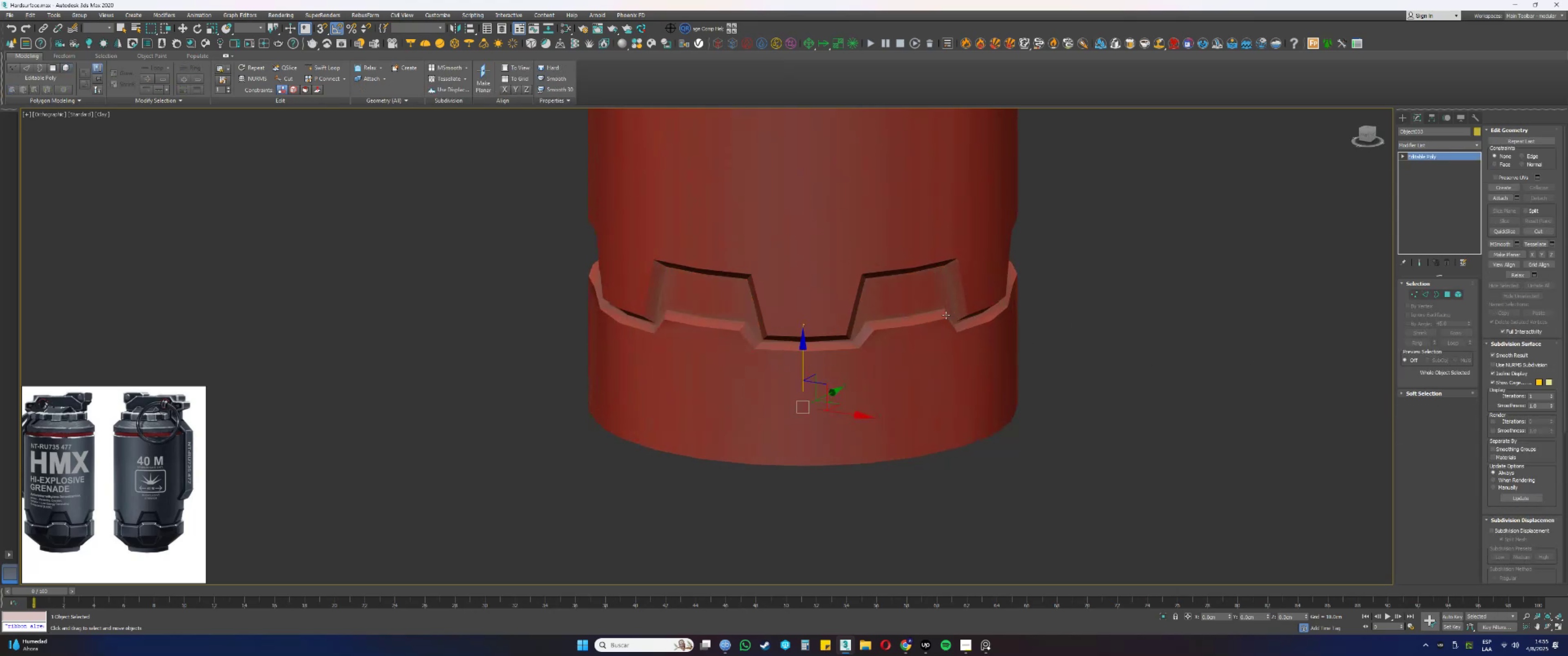 
scroll: coordinate [941, 314], scroll_direction: down, amount: 1.0
 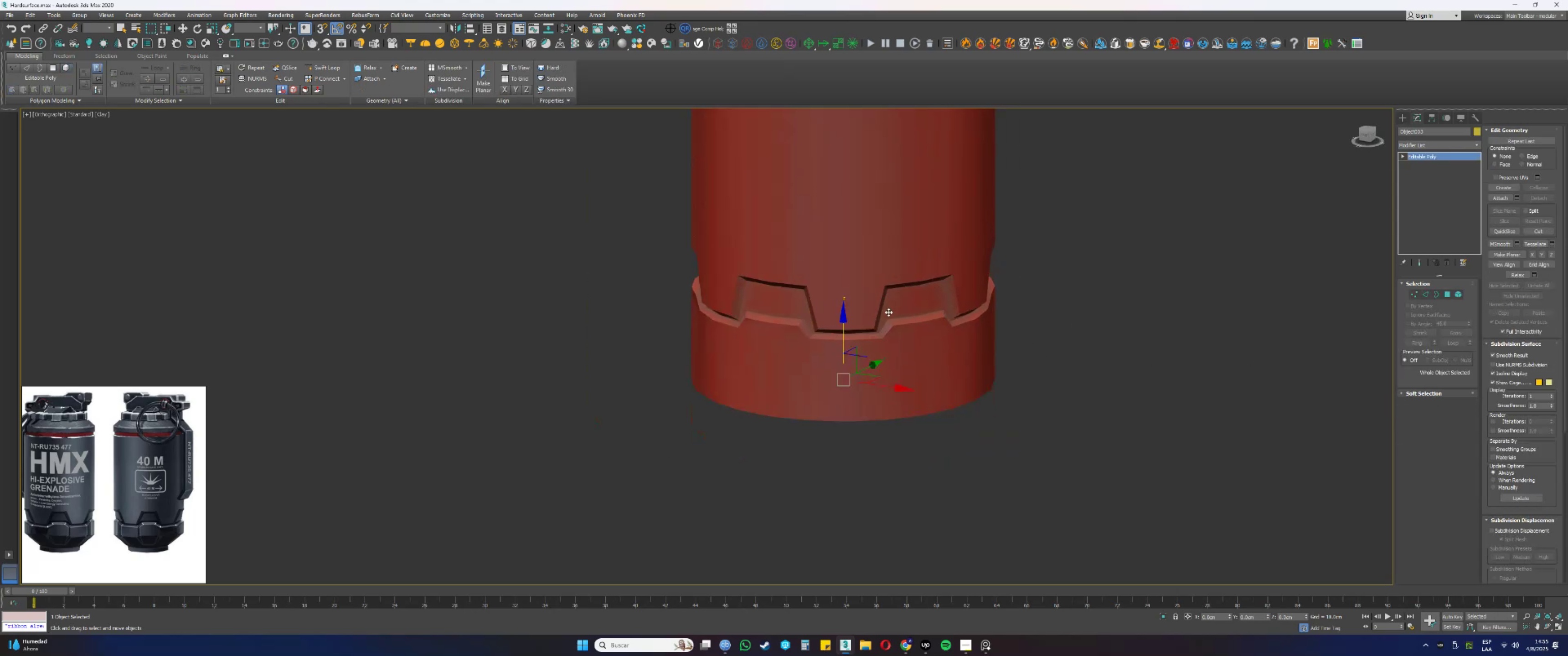 
hold_key(key=AltLeft, duration=0.58)
 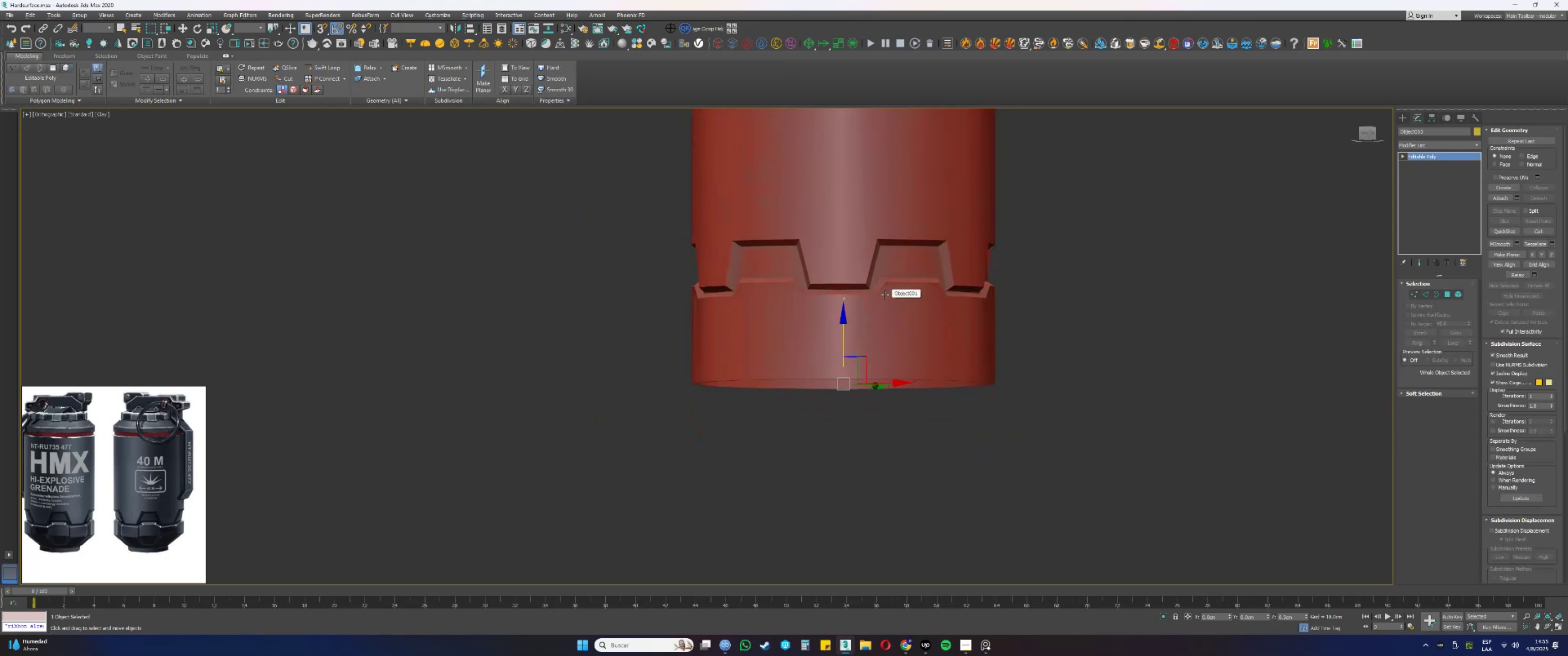 
key(Alt+AltLeft)
 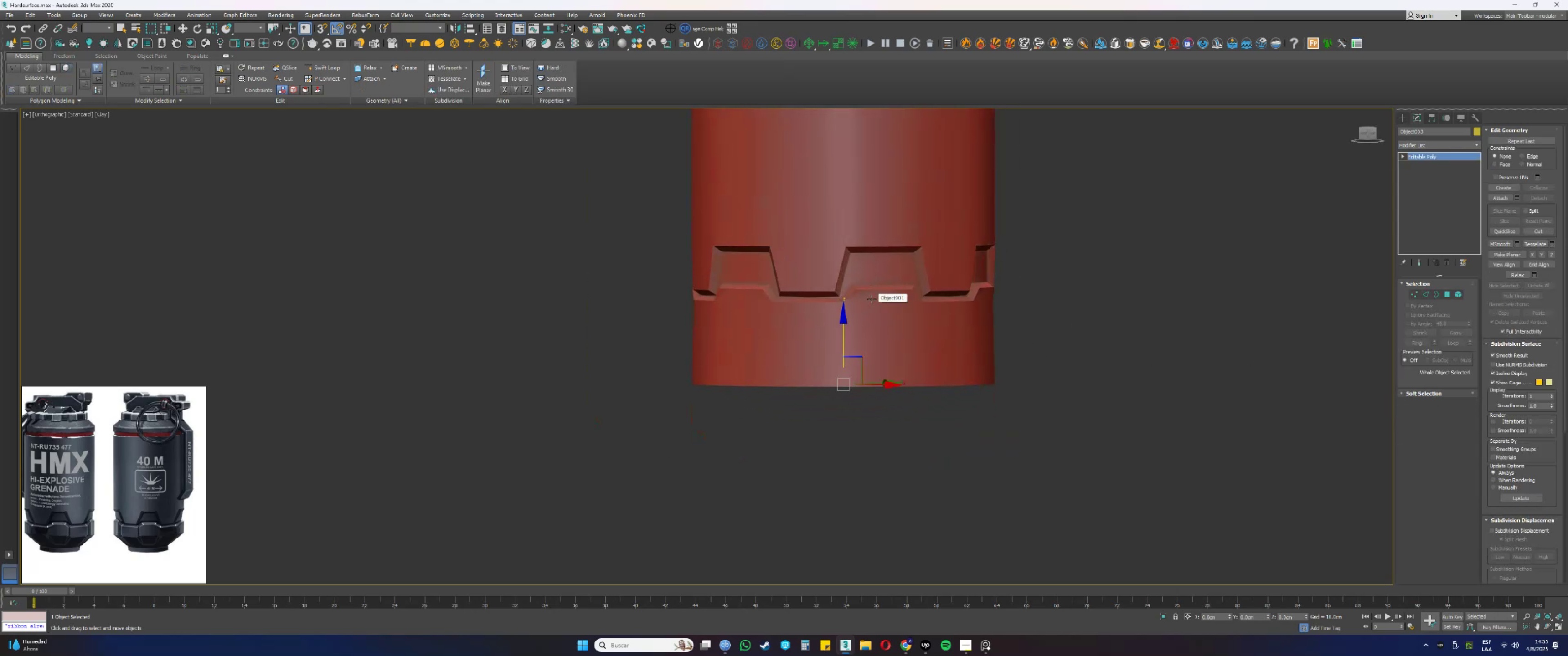 
hold_key(key=AltLeft, duration=1.11)
 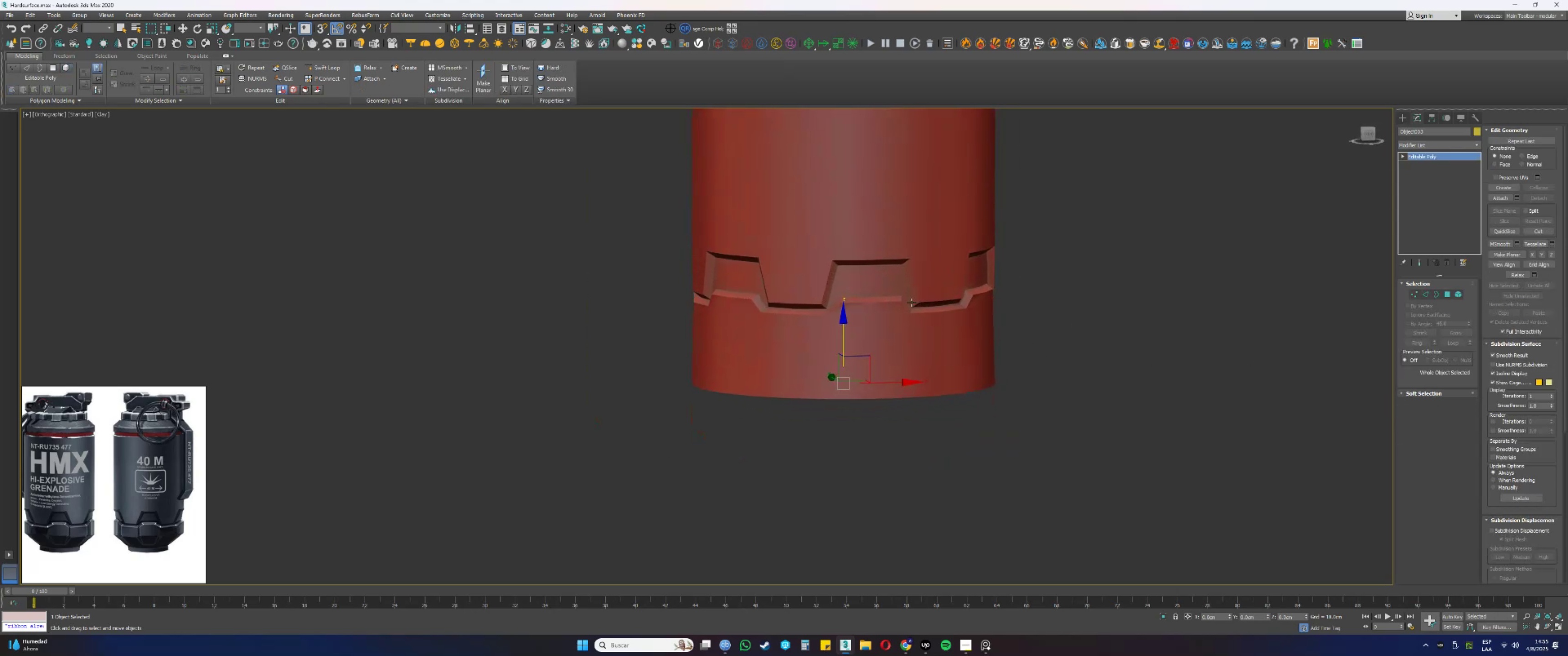 
scroll: coordinate [857, 298], scroll_direction: up, amount: 2.0
 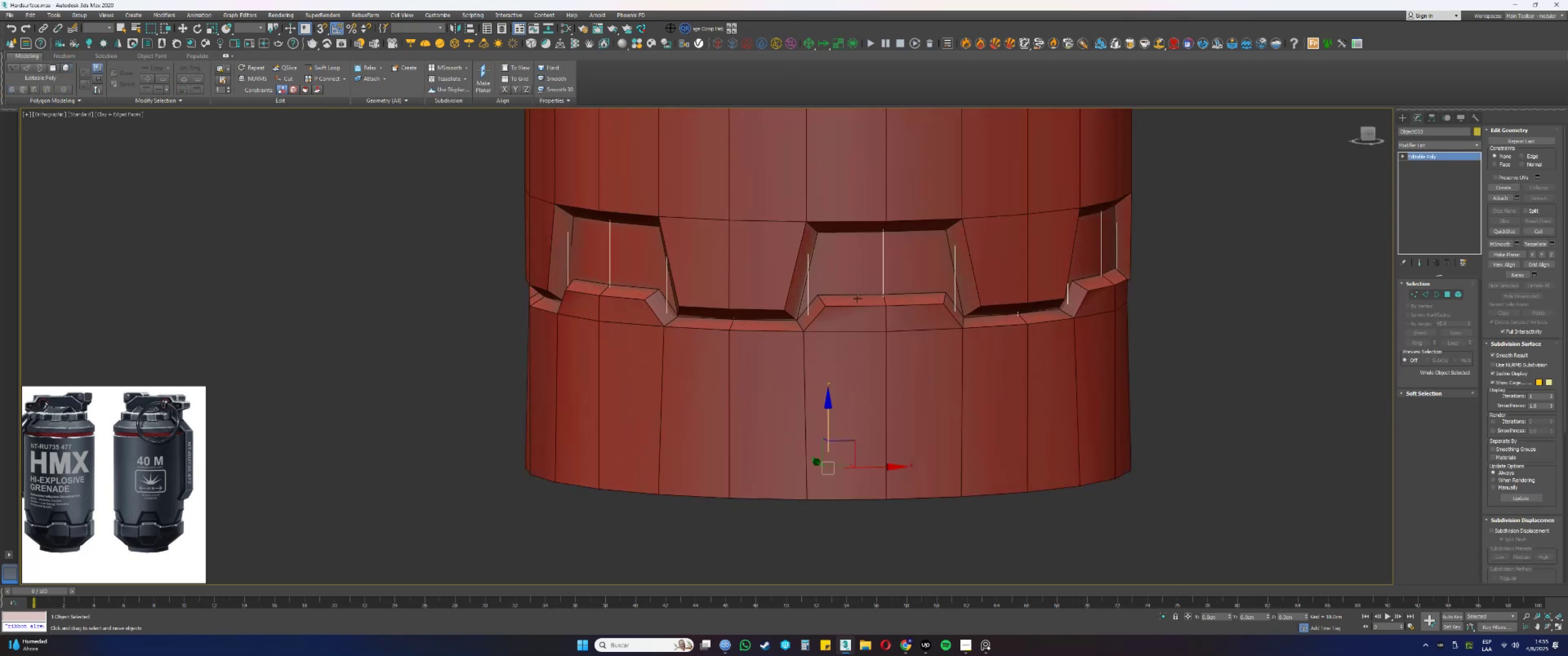 
key(F4)
 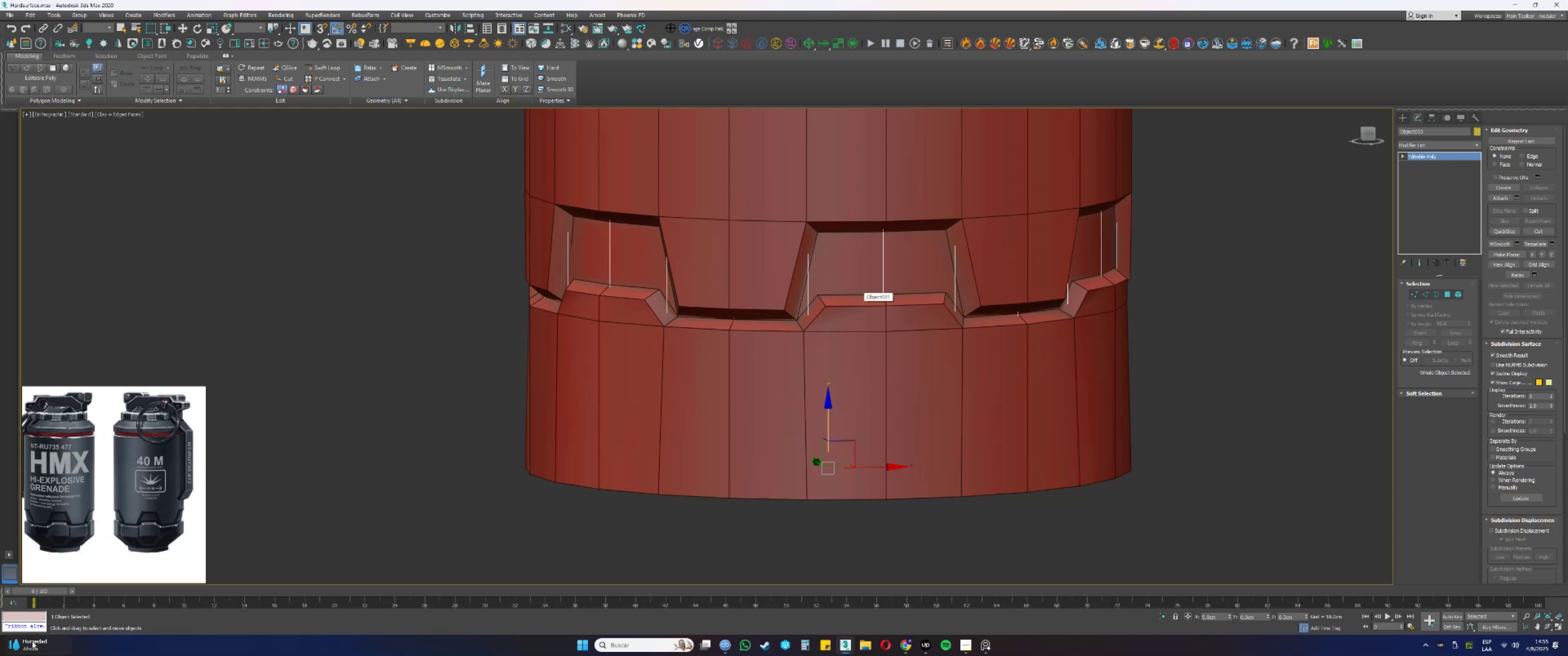 
scroll: coordinate [59, 526], scroll_direction: up, amount: 4.0
 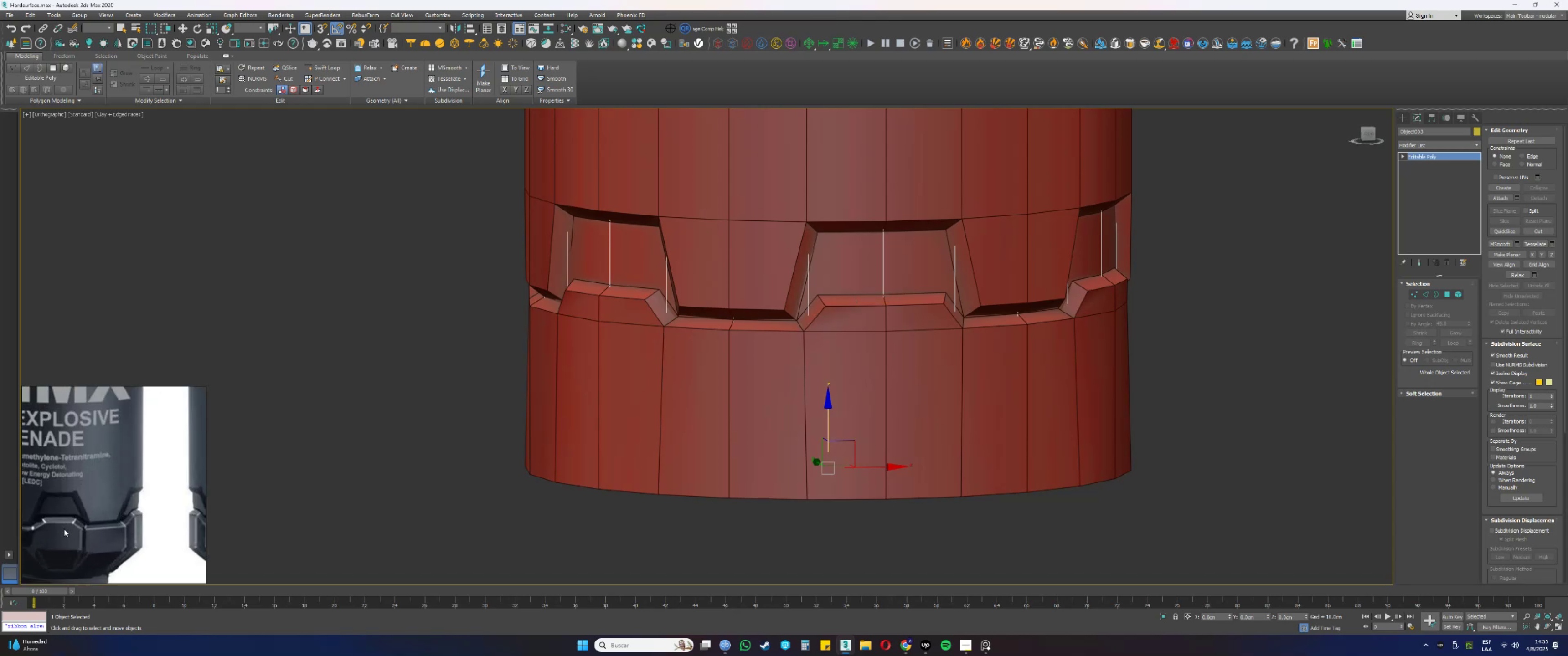 
scroll: coordinate [53, 511], scroll_direction: down, amount: 2.0
 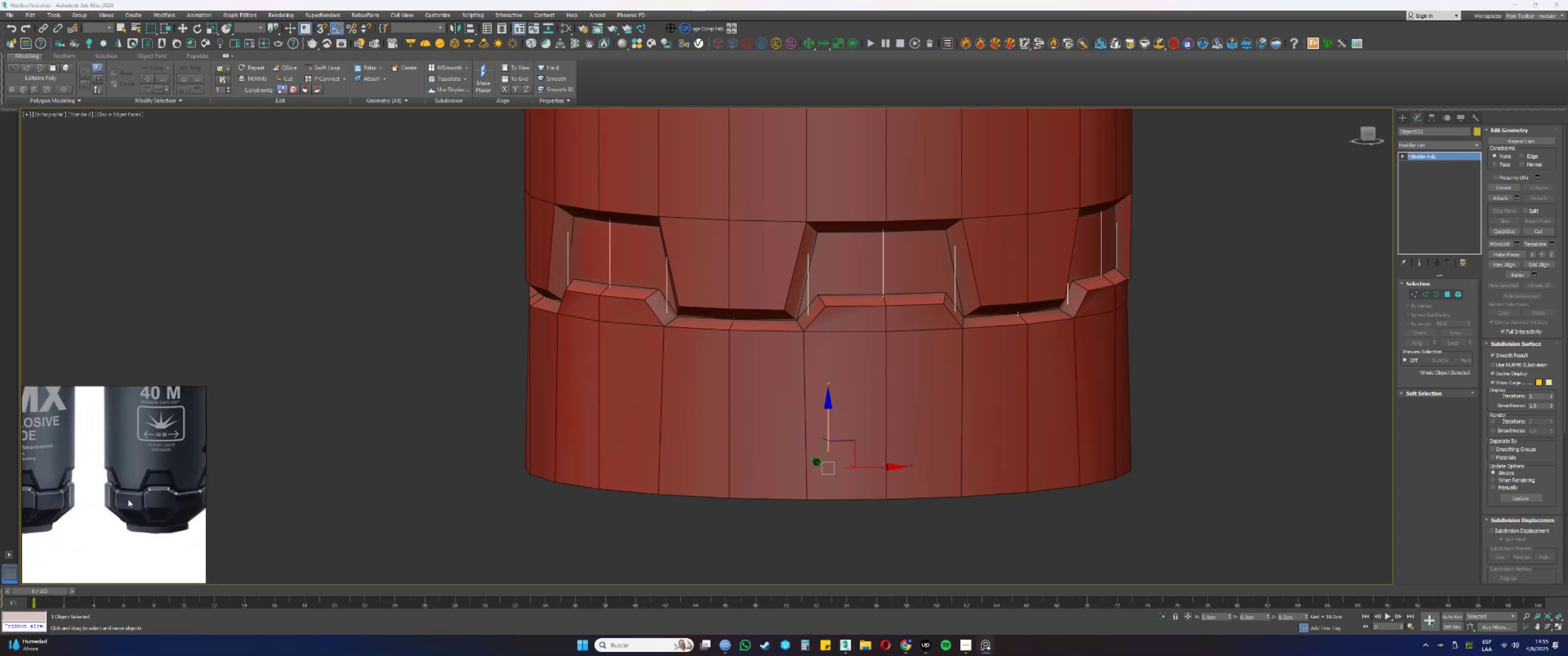 
mouse_move([768, 430])
 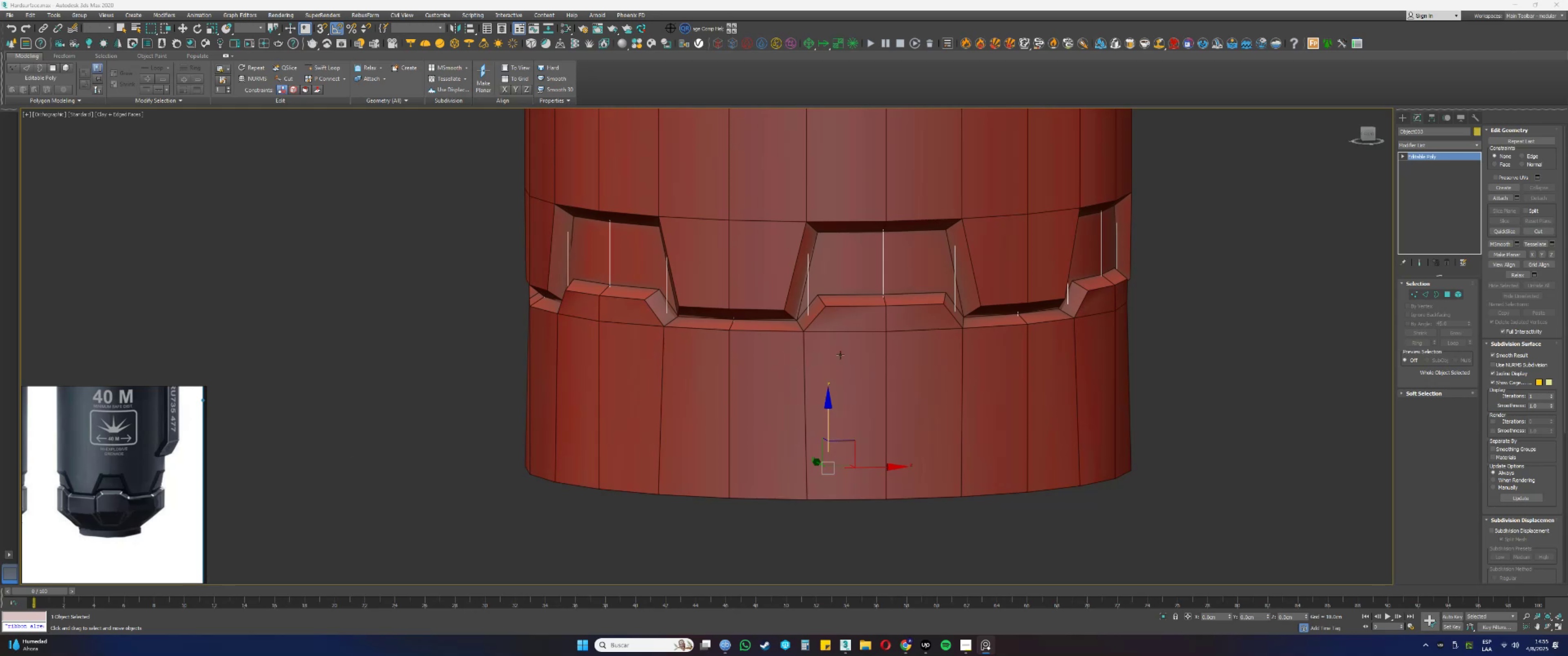 
left_click([861, 333])
 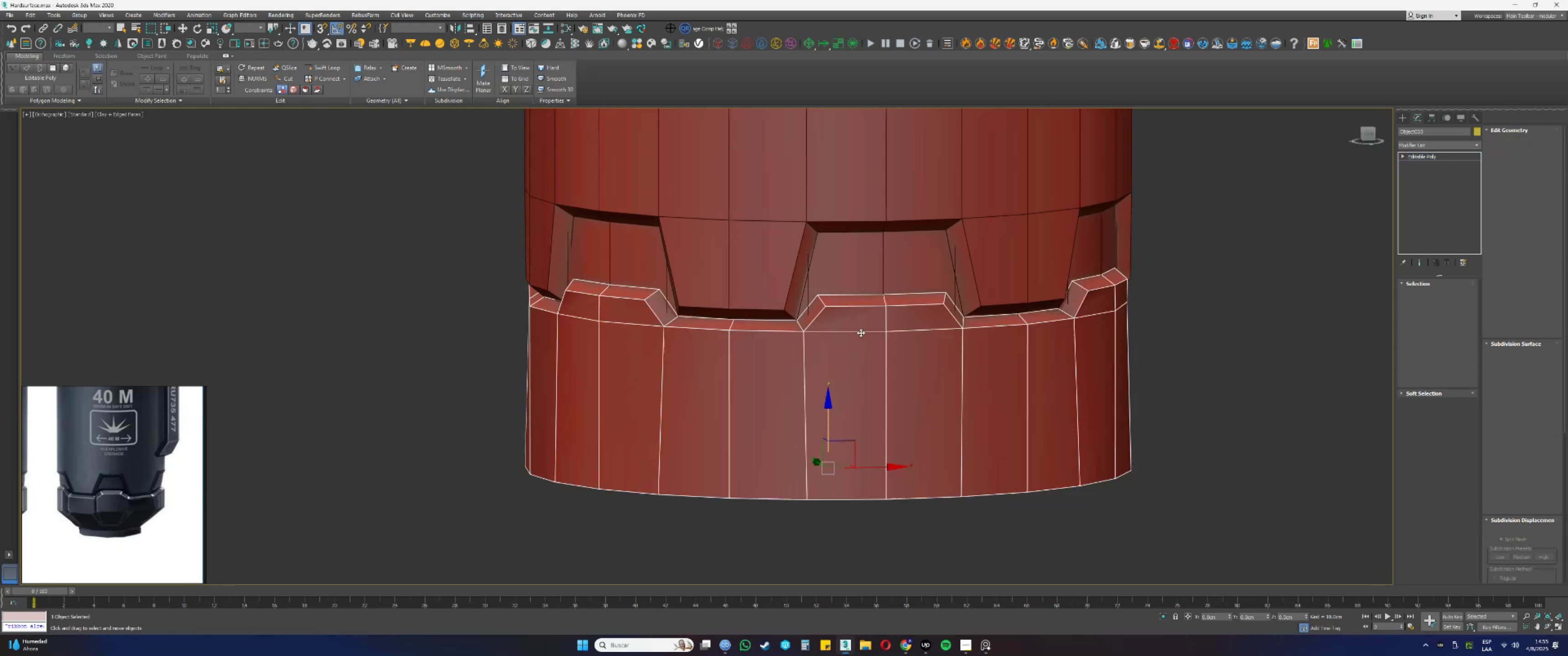 
type(fz1[F3])
 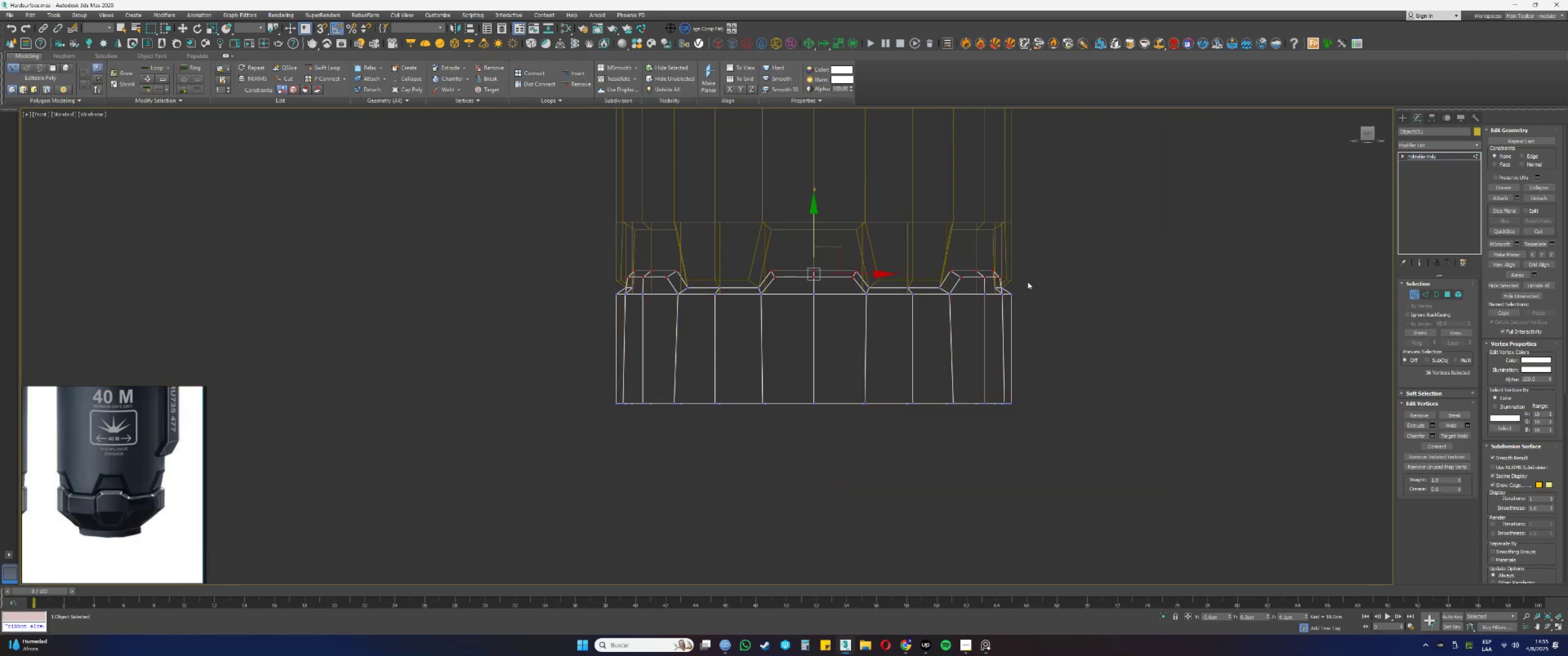 
scroll: coordinate [866, 326], scroll_direction: down, amount: 3.0
 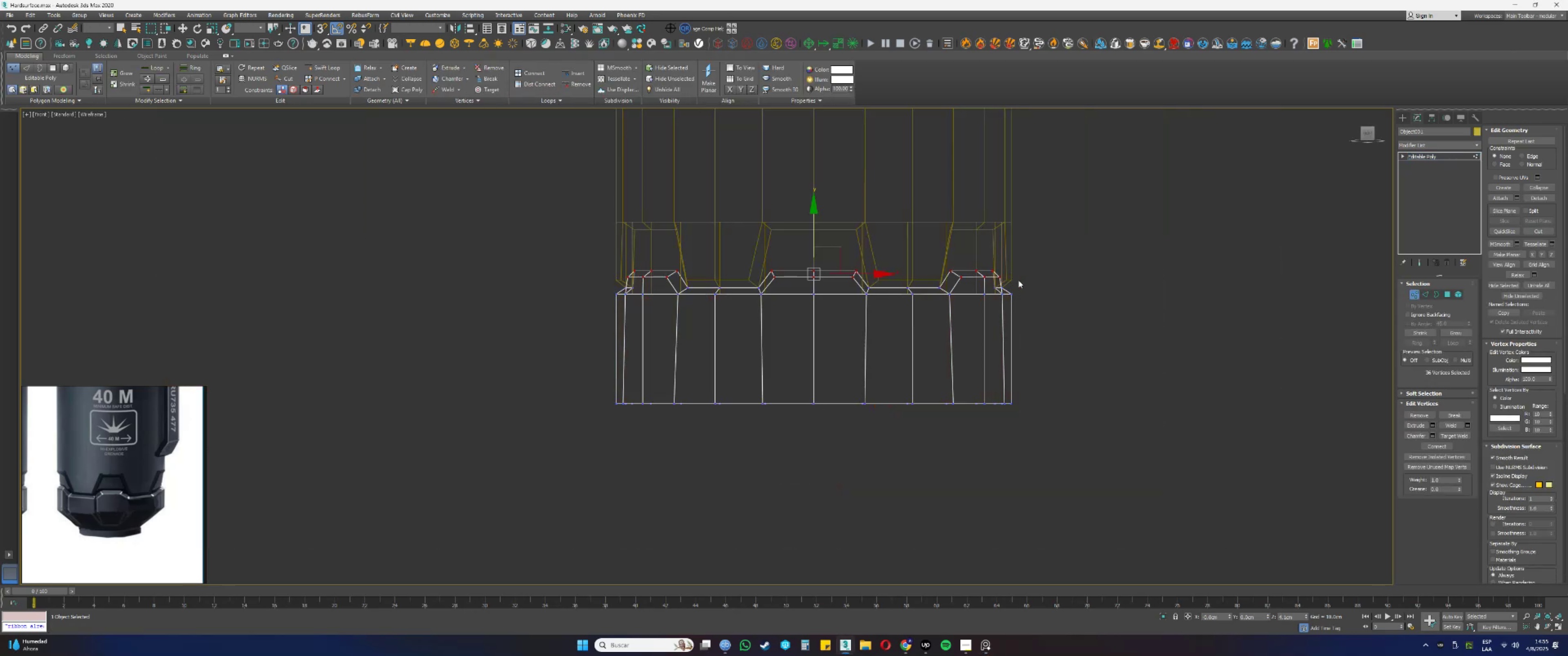 
left_click_drag(start_coordinate=[1028, 282], to_coordinate=[482, 213])
 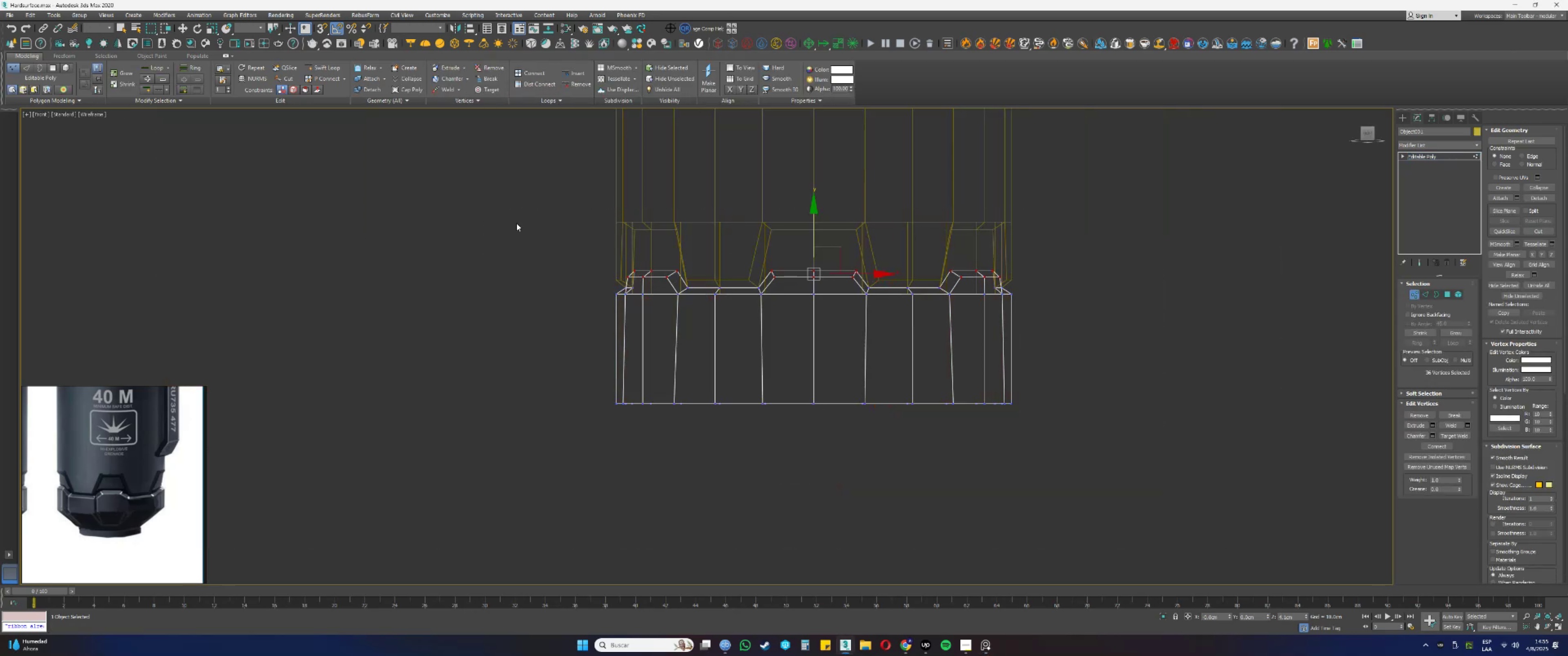 
scroll: coordinate [802, 260], scroll_direction: up, amount: 1.0
 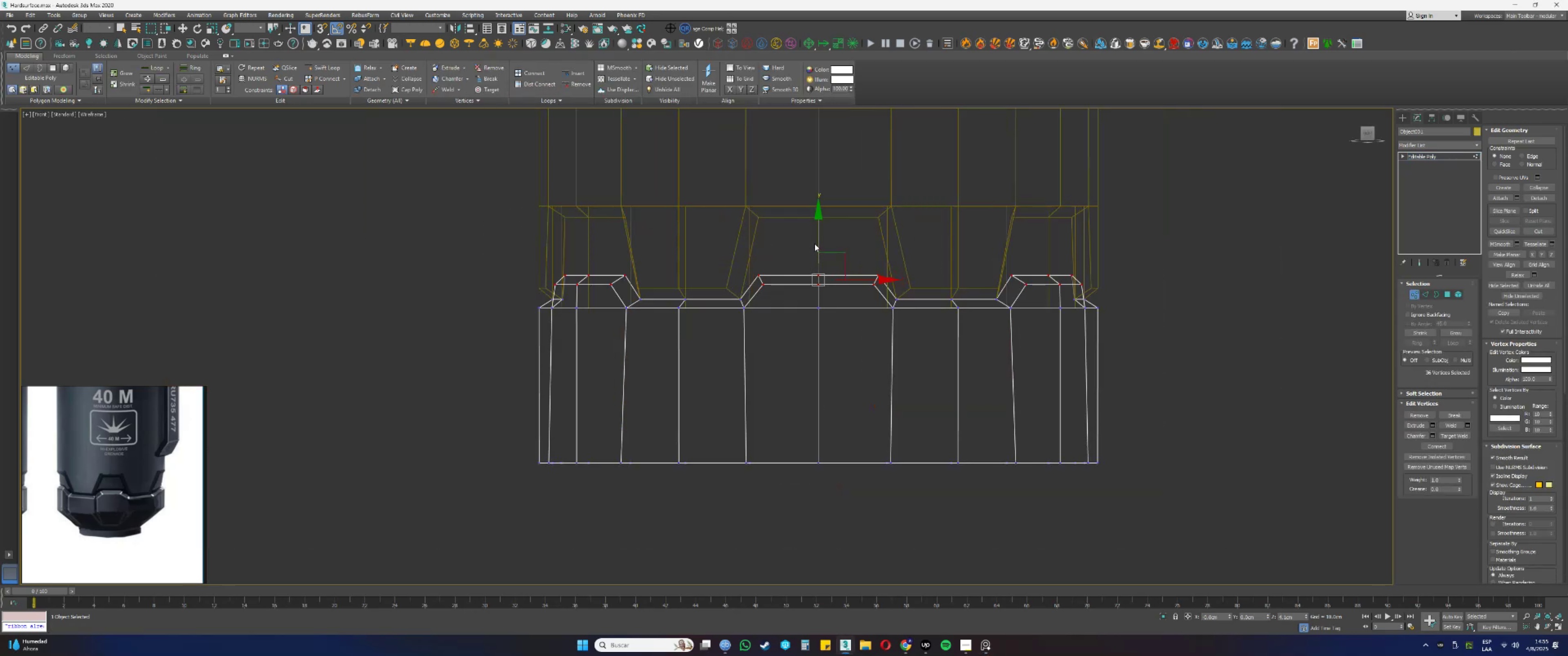 
left_click_drag(start_coordinate=[817, 240], to_coordinate=[810, 232])
 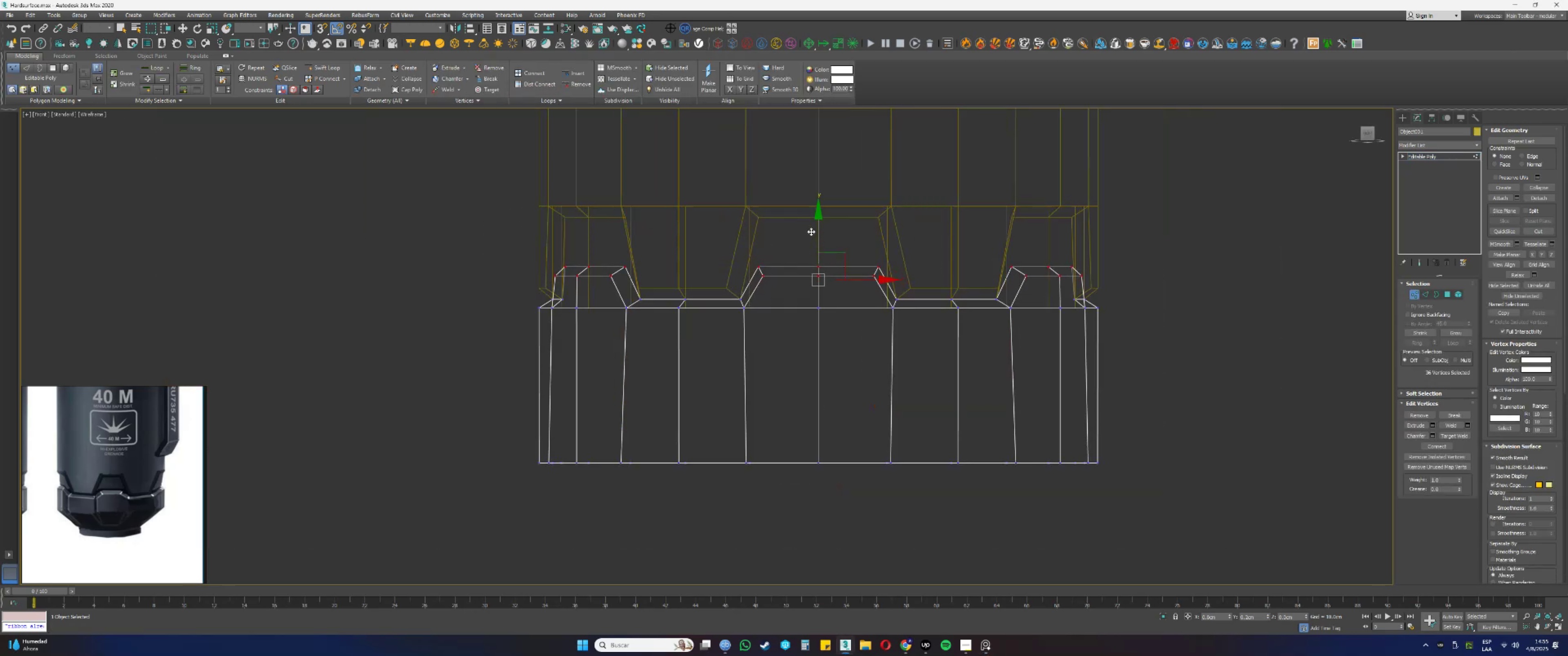 
key(F3)
 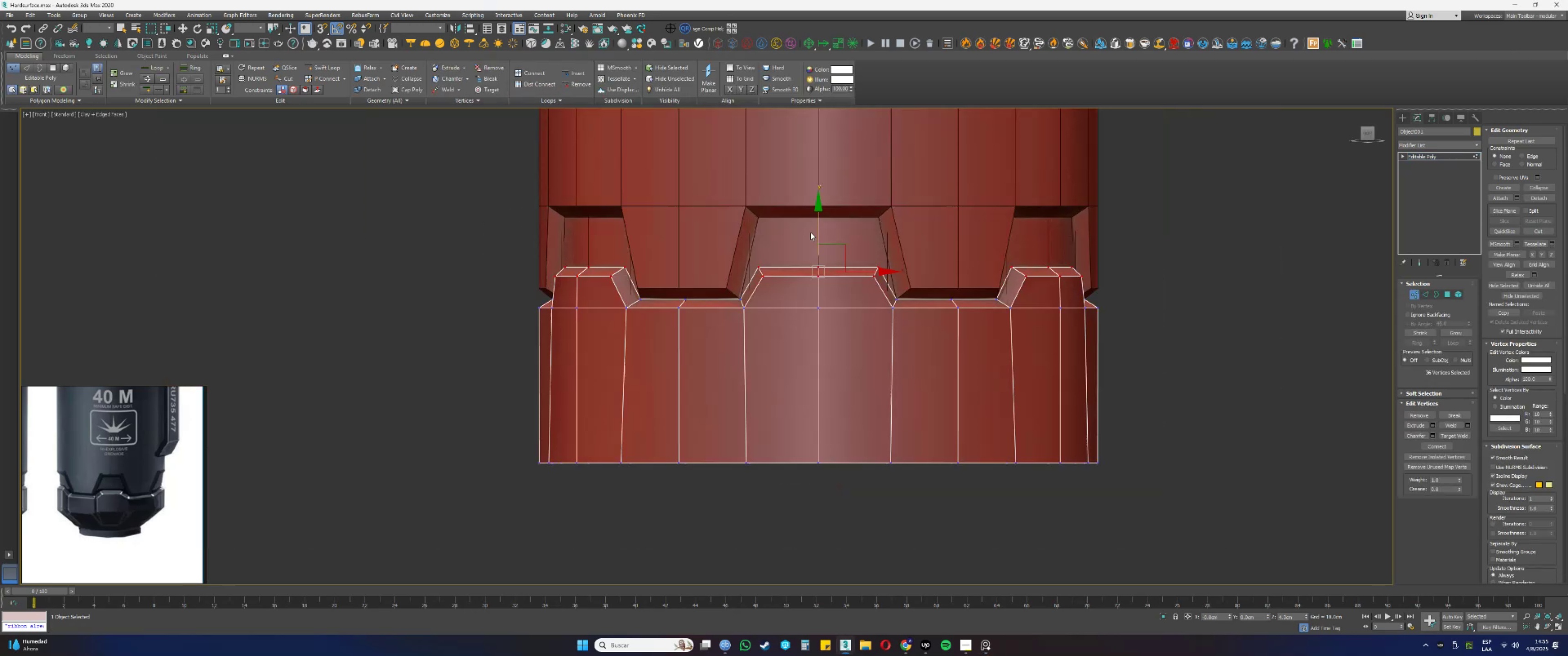 
scroll: coordinate [813, 235], scroll_direction: down, amount: 1.0
 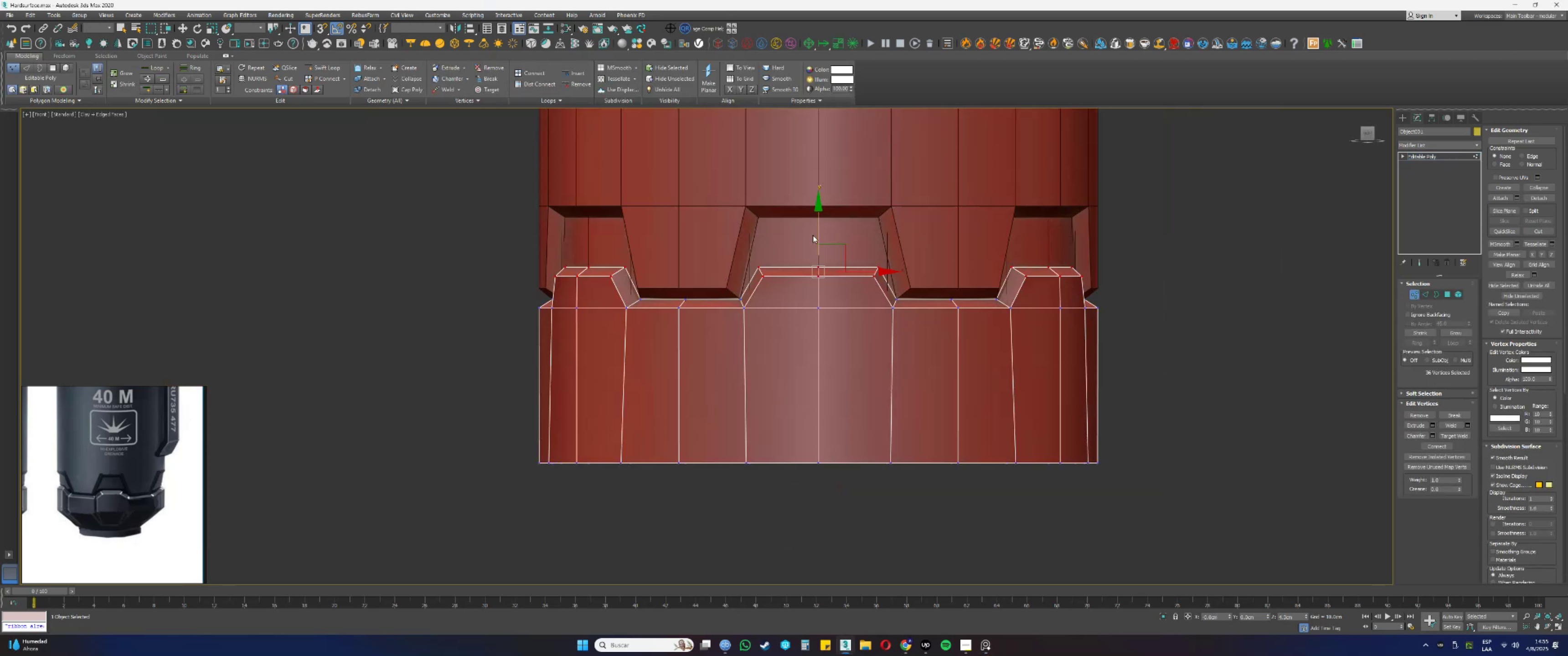 
key(Alt+AltLeft)
 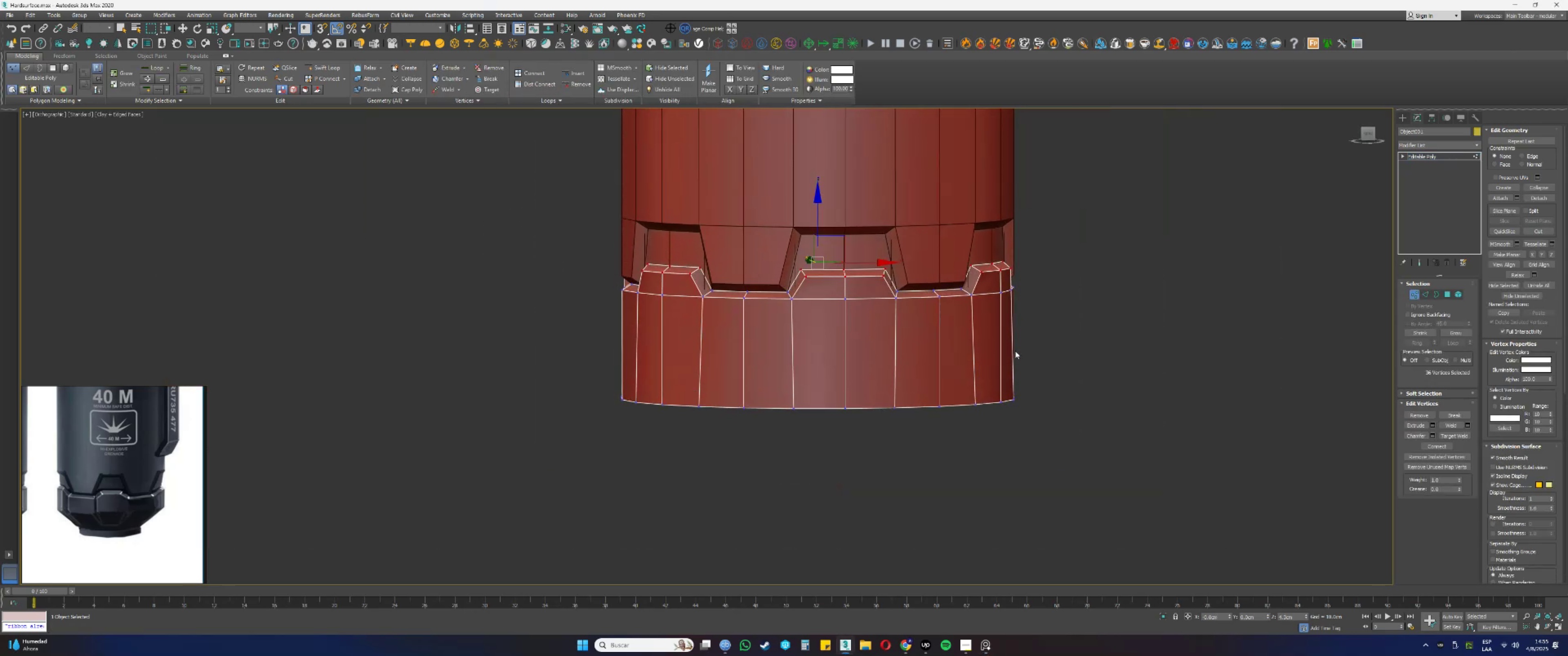 
key(Alt+AltLeft)
 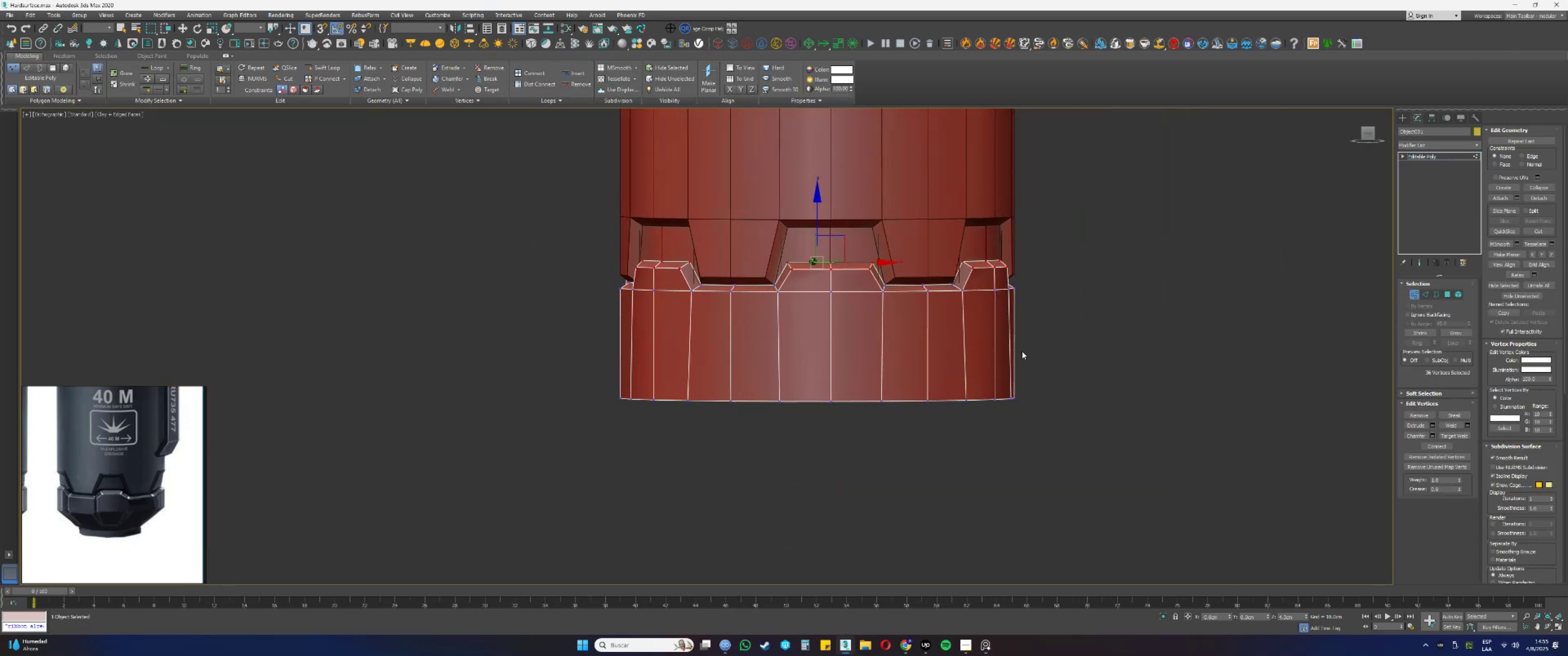 
type(fz4)
 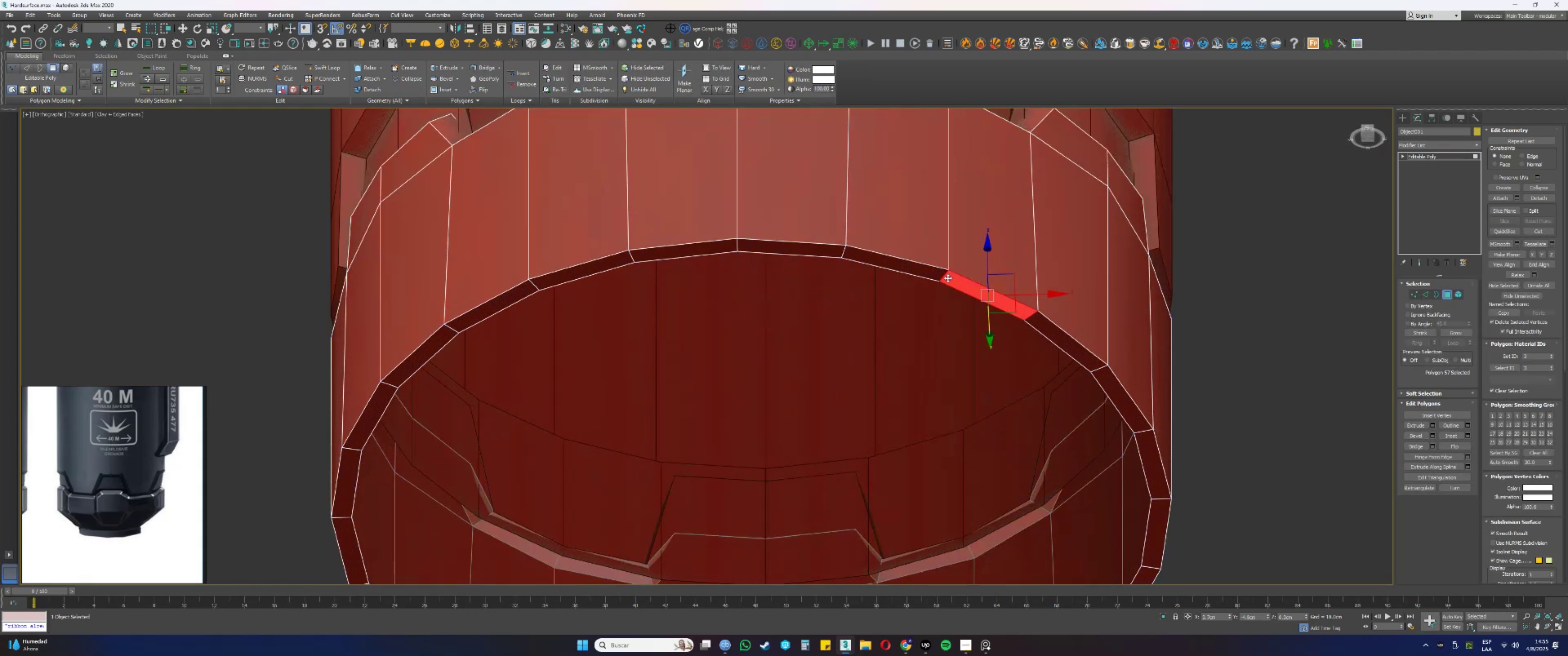 
scroll: coordinate [944, 397], scroll_direction: down, amount: 3.0
 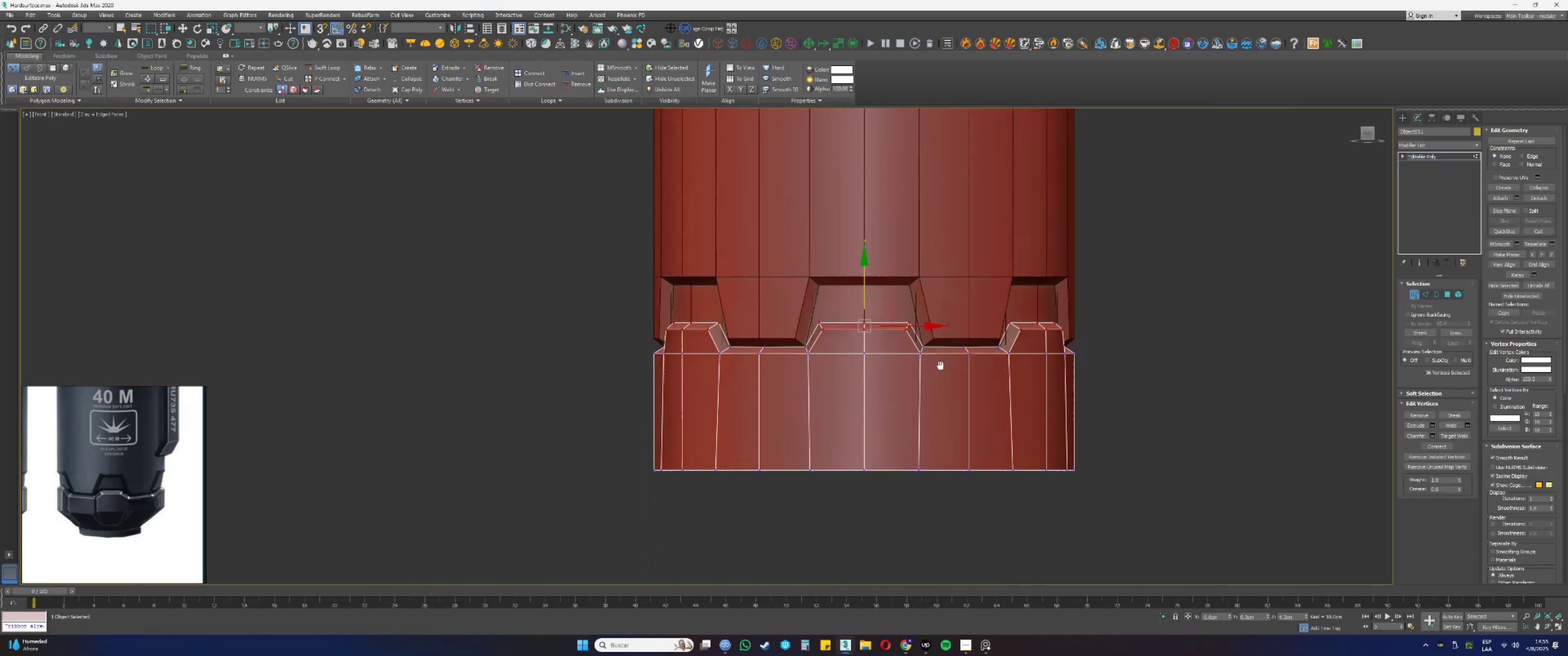 
hold_key(key=AltLeft, duration=0.58)
 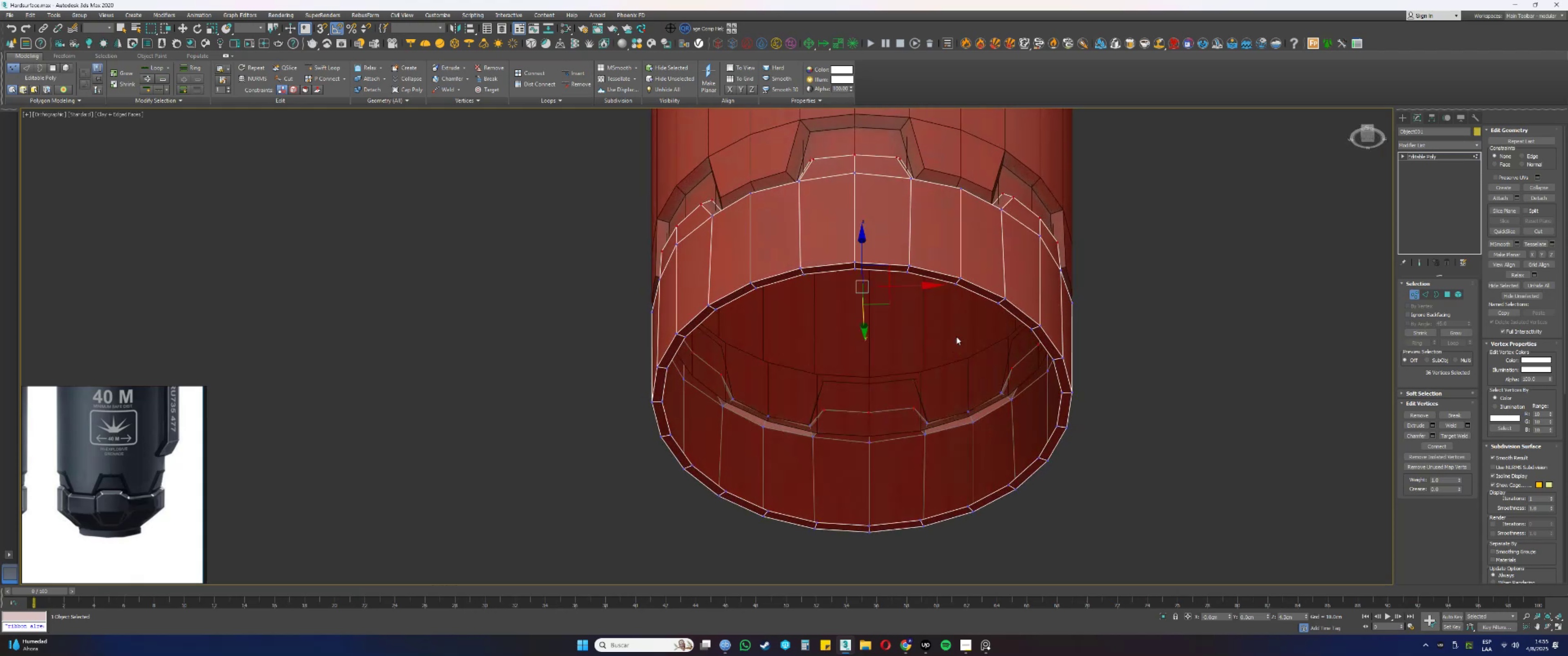 
scroll: coordinate [972, 286], scroll_direction: up, amount: 2.0
 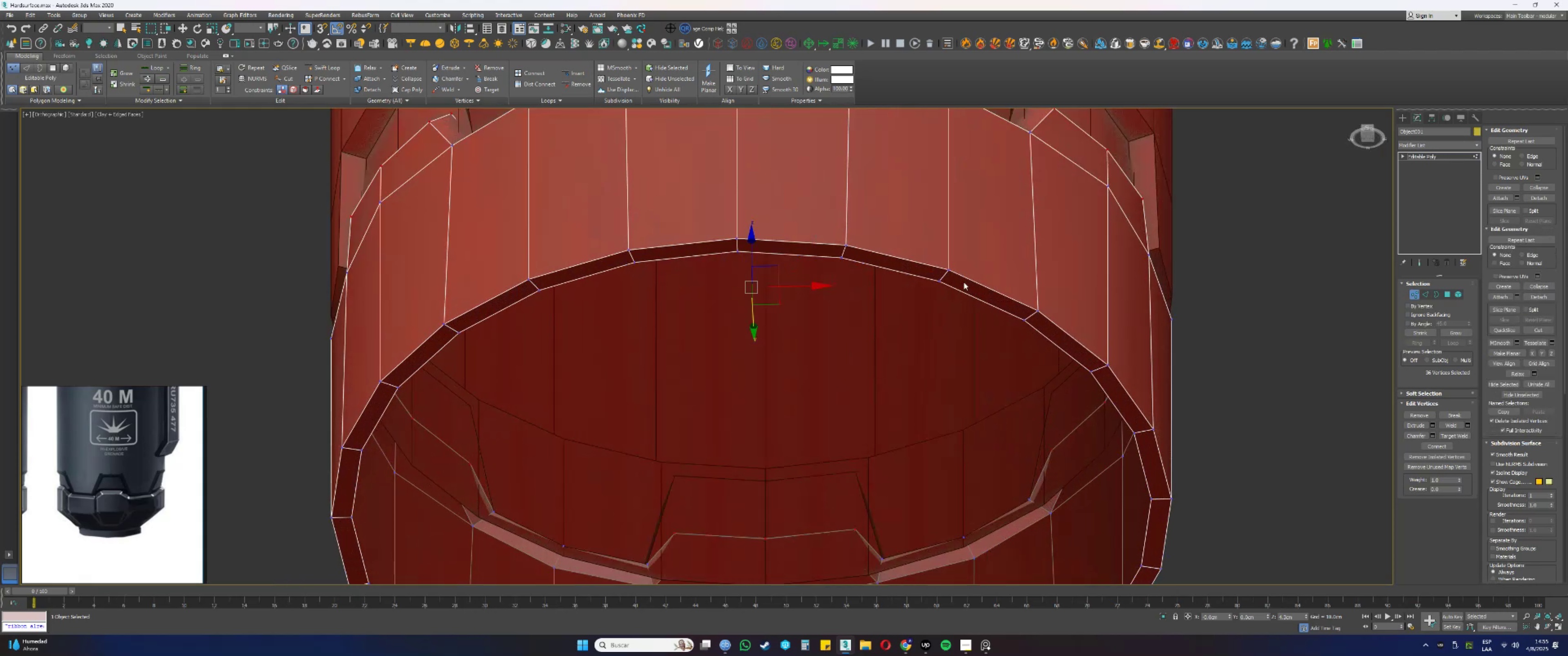 
left_click([957, 279])
 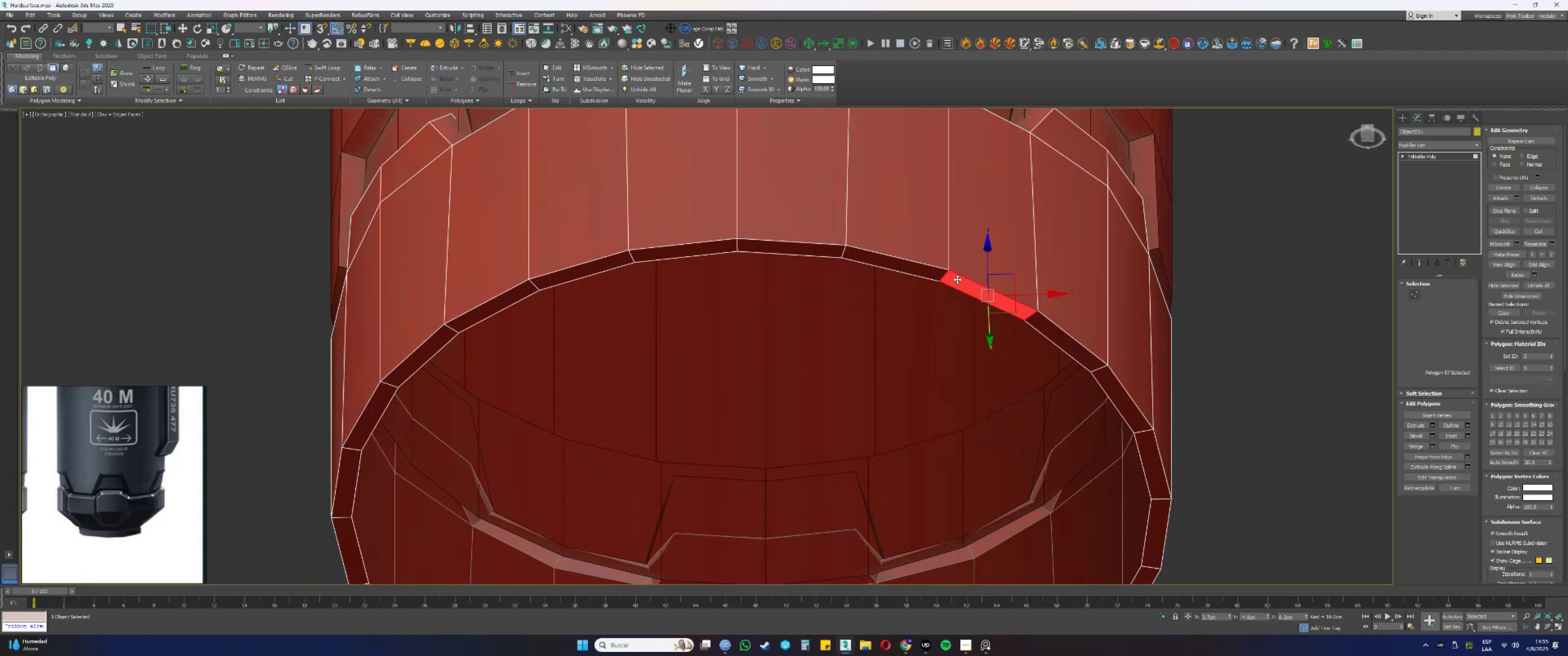 
key(Shift+ShiftLeft)
 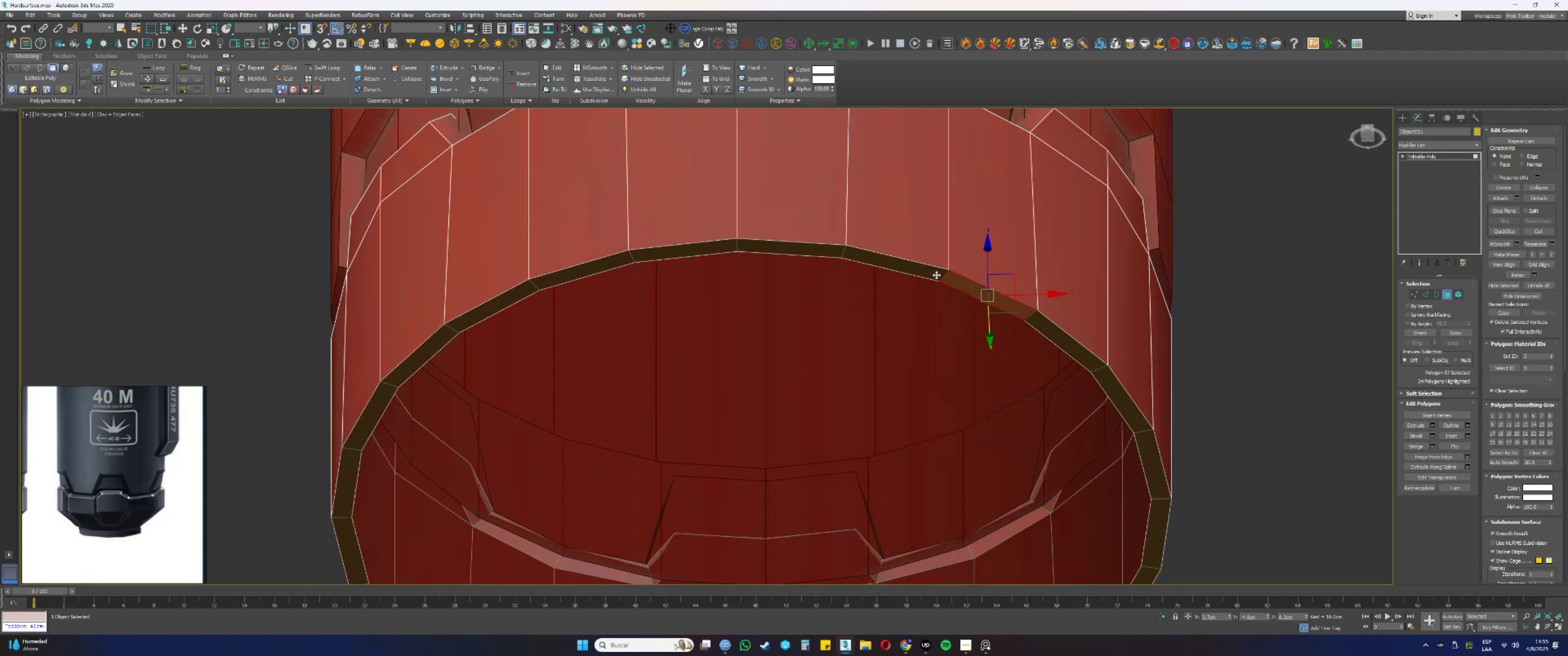 
double_click([934, 274])
 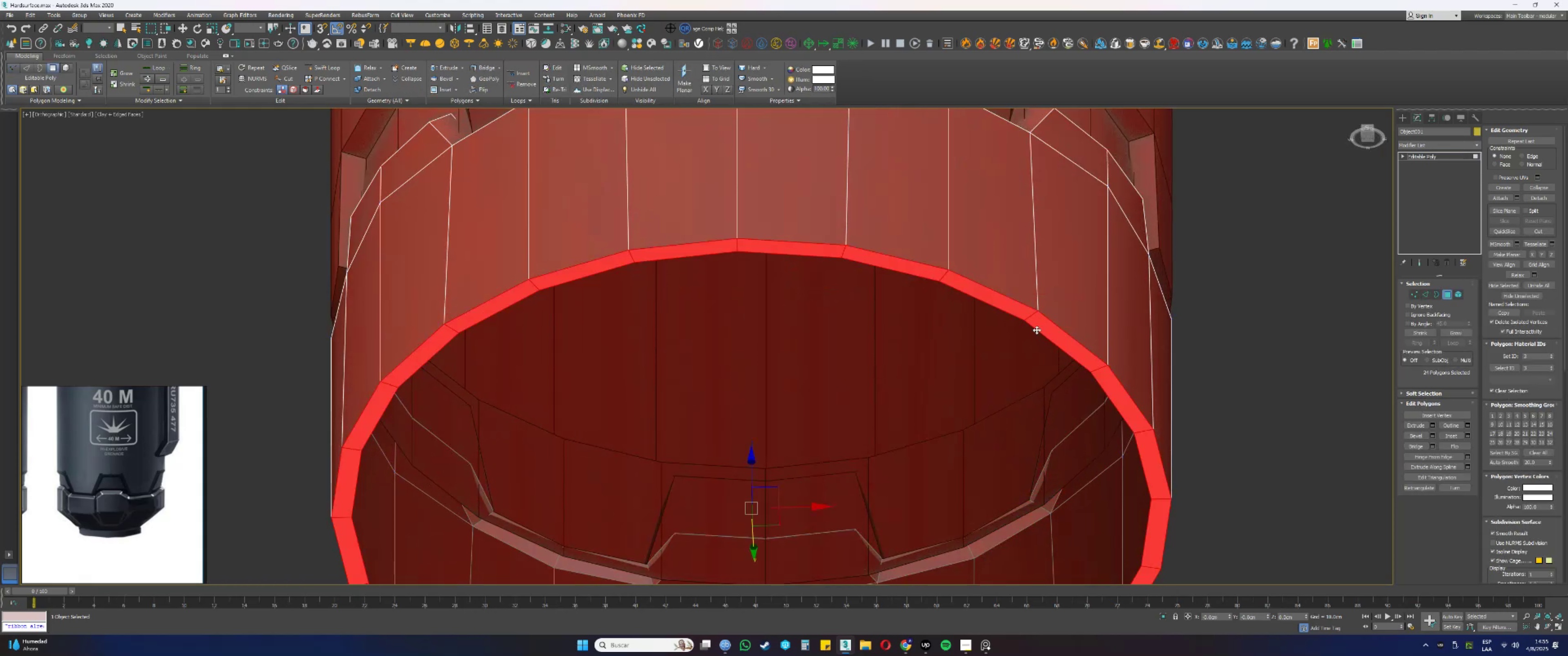 
scroll: coordinate [1032, 324], scroll_direction: down, amount: 2.0
 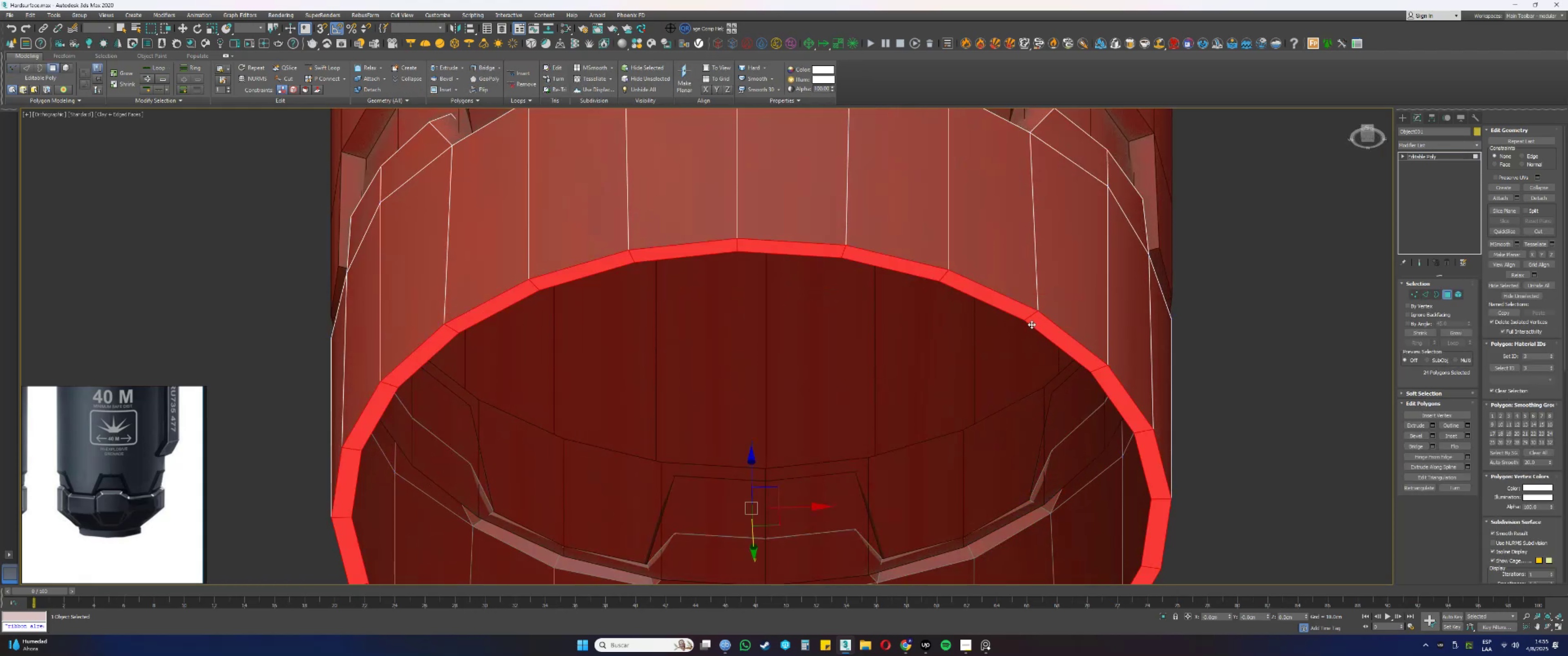 
type([Delete]32)
 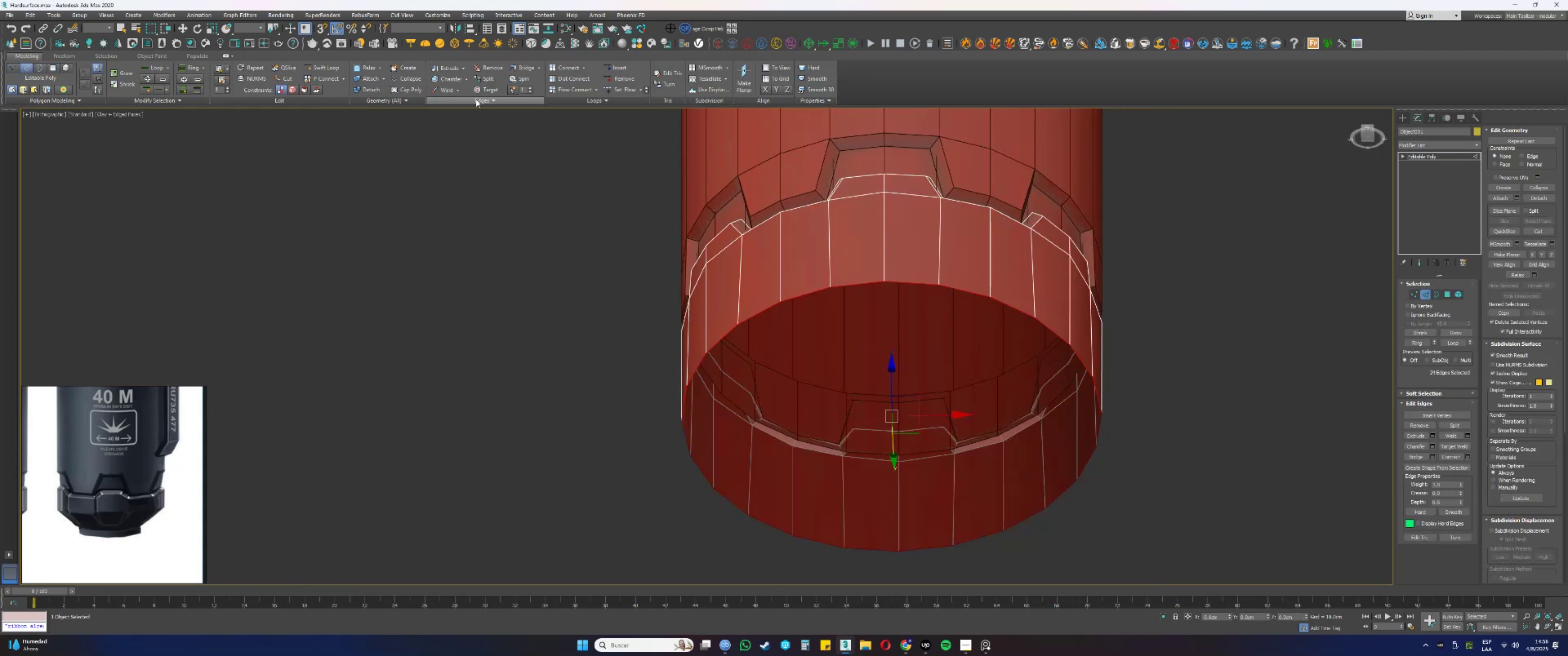 
left_click_drag(start_coordinate=[978, 300], to_coordinate=[975, 291])
 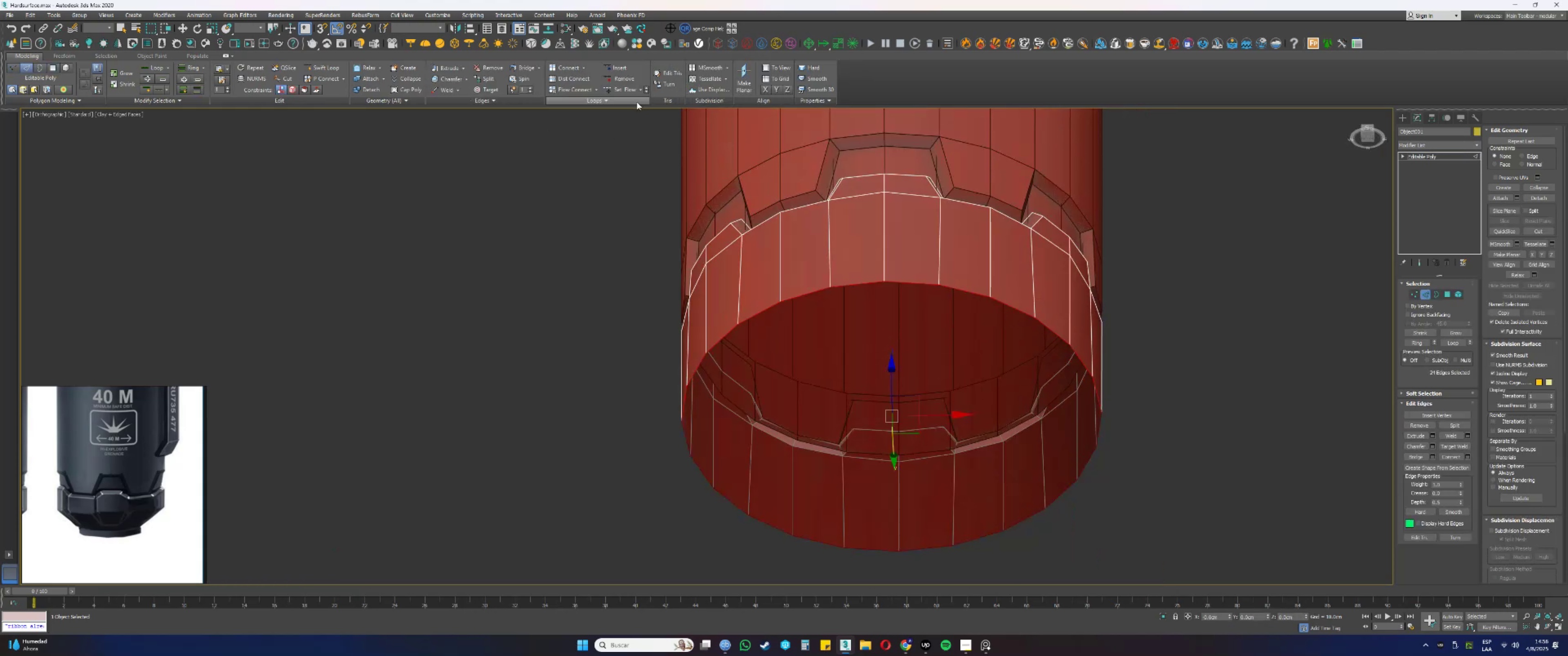 
double_click([618, 116])
 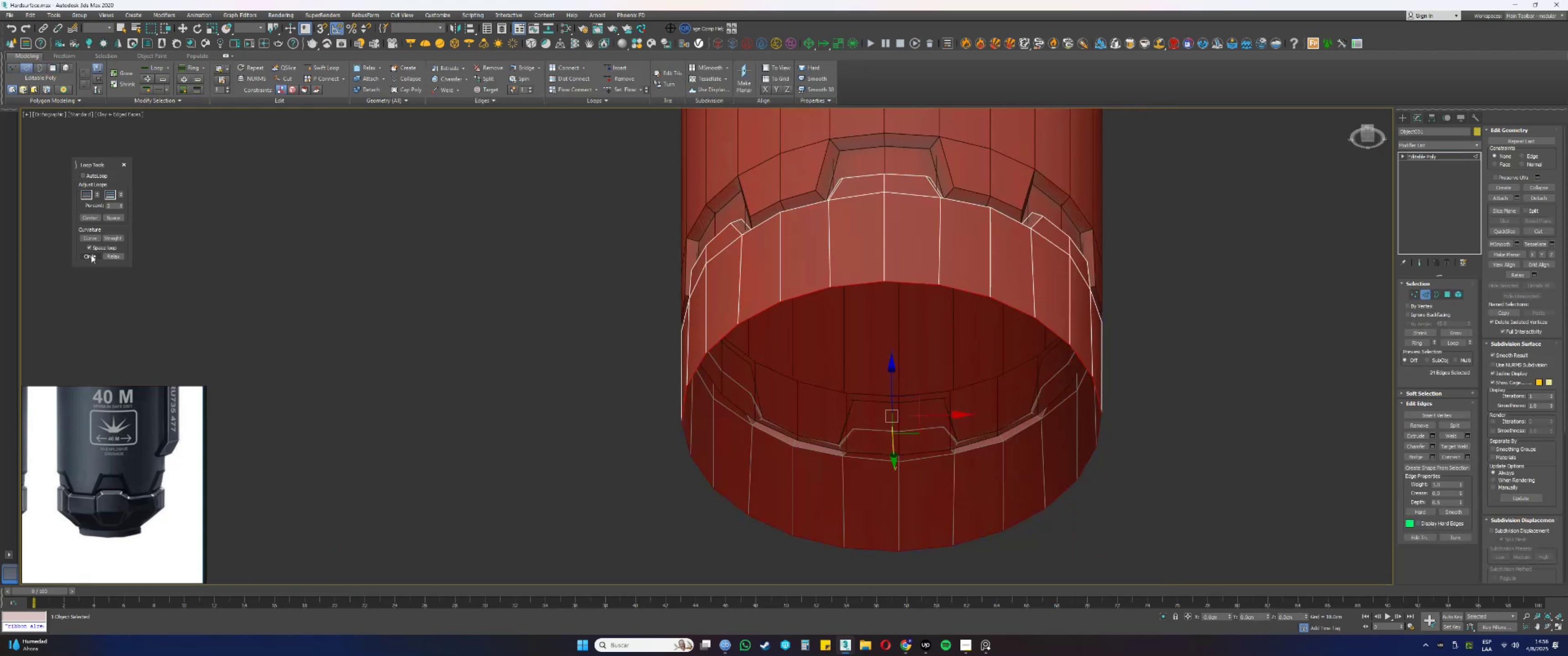 
left_click([91, 255])
 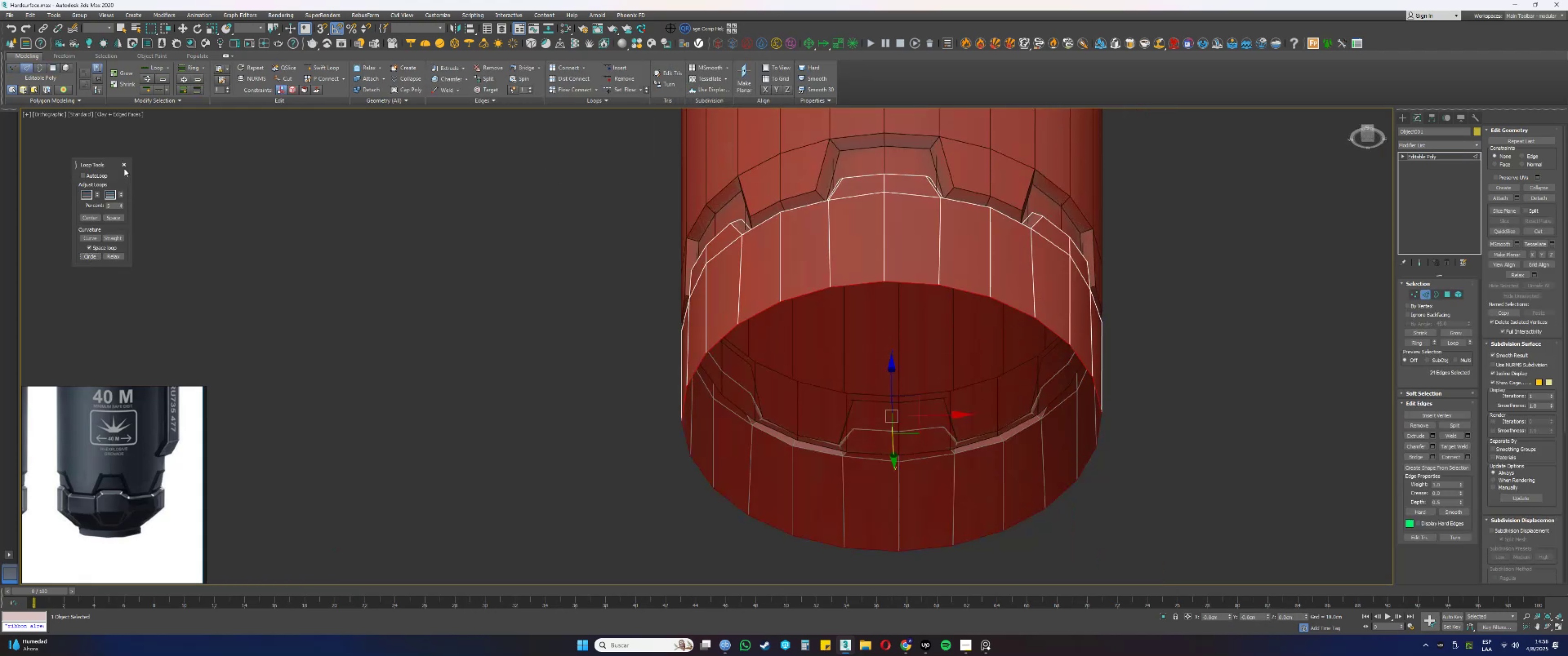 
left_click([123, 165])
 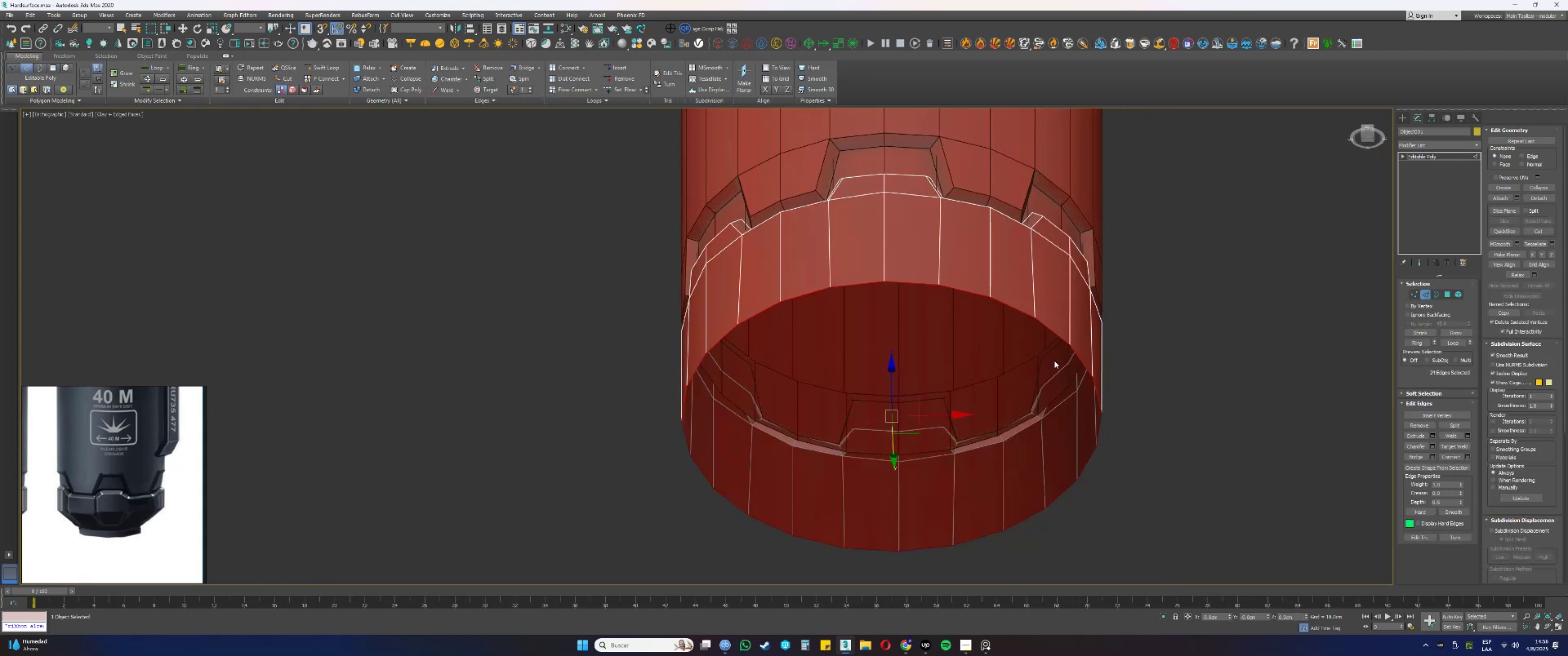 
type(fz)
 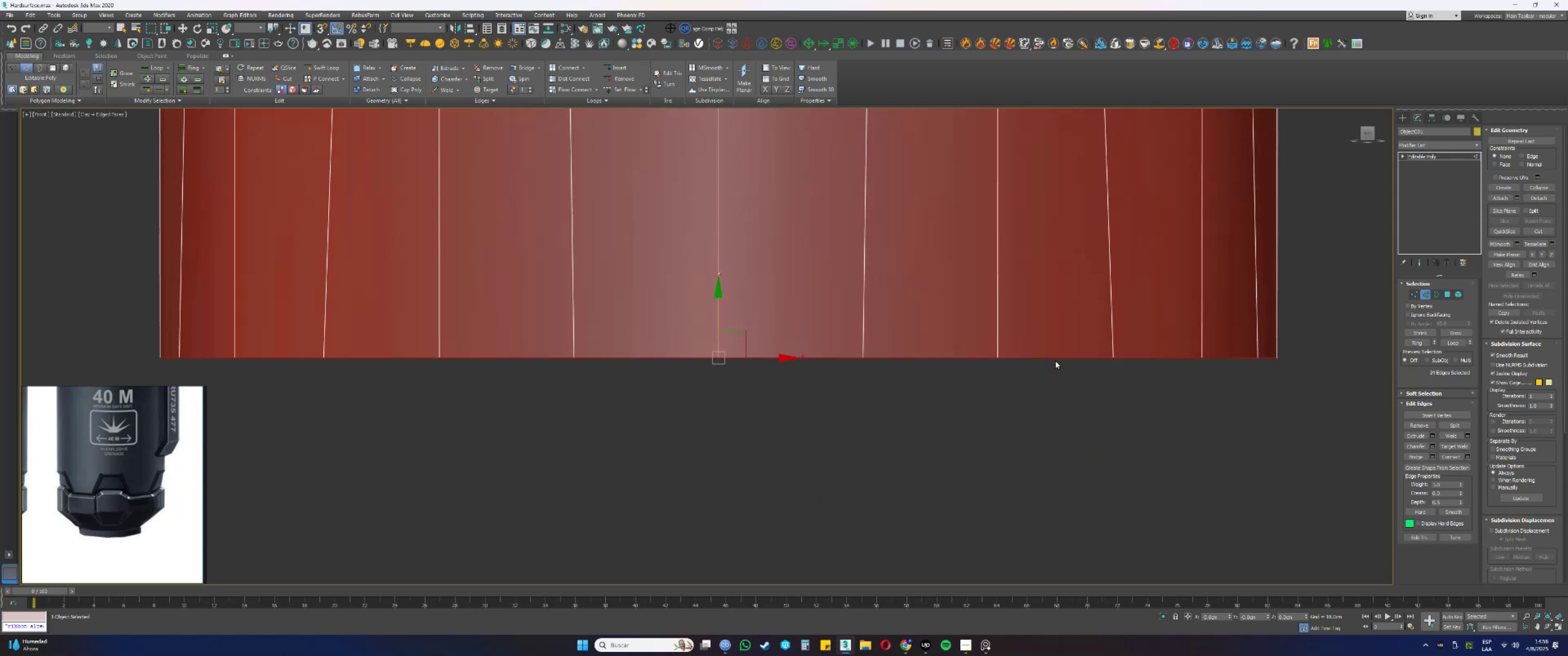 
scroll: coordinate [926, 416], scroll_direction: down, amount: 4.0
 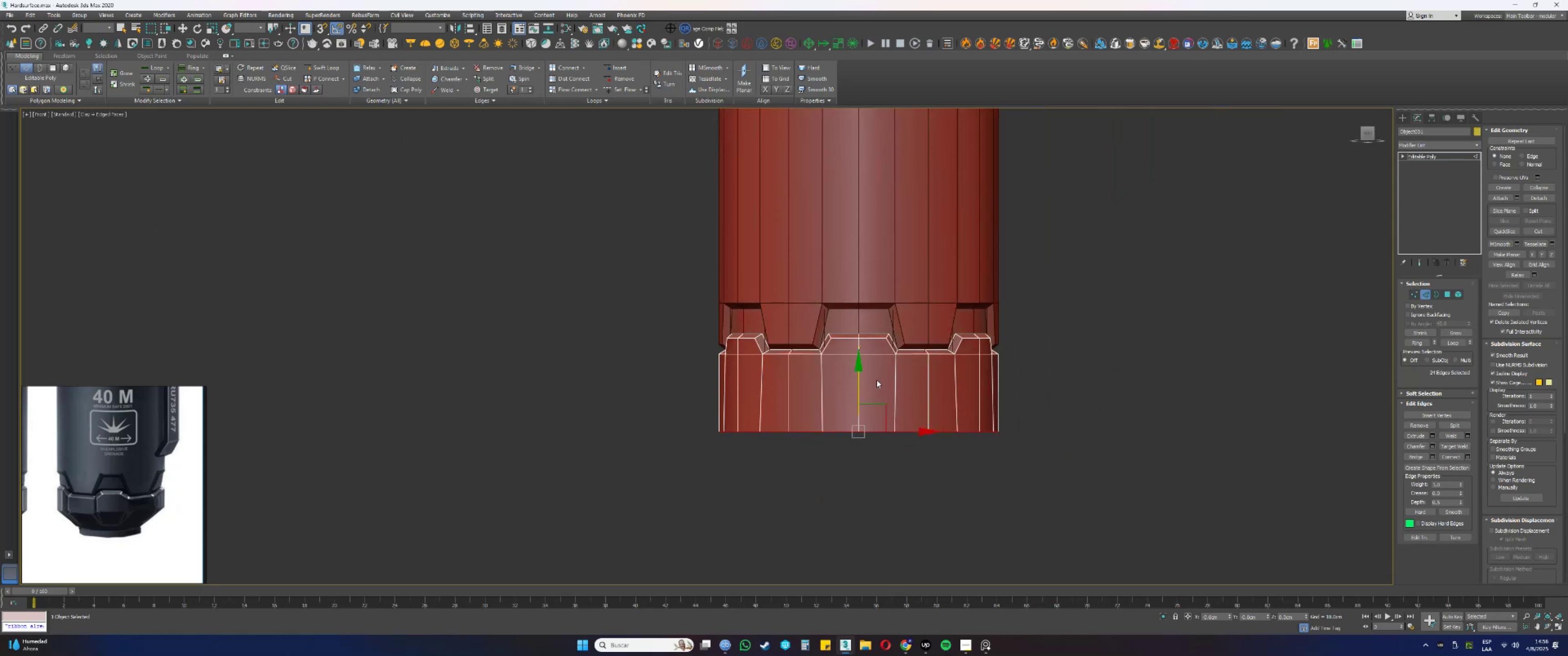 
scroll: coordinate [866, 386], scroll_direction: up, amount: 1.0
 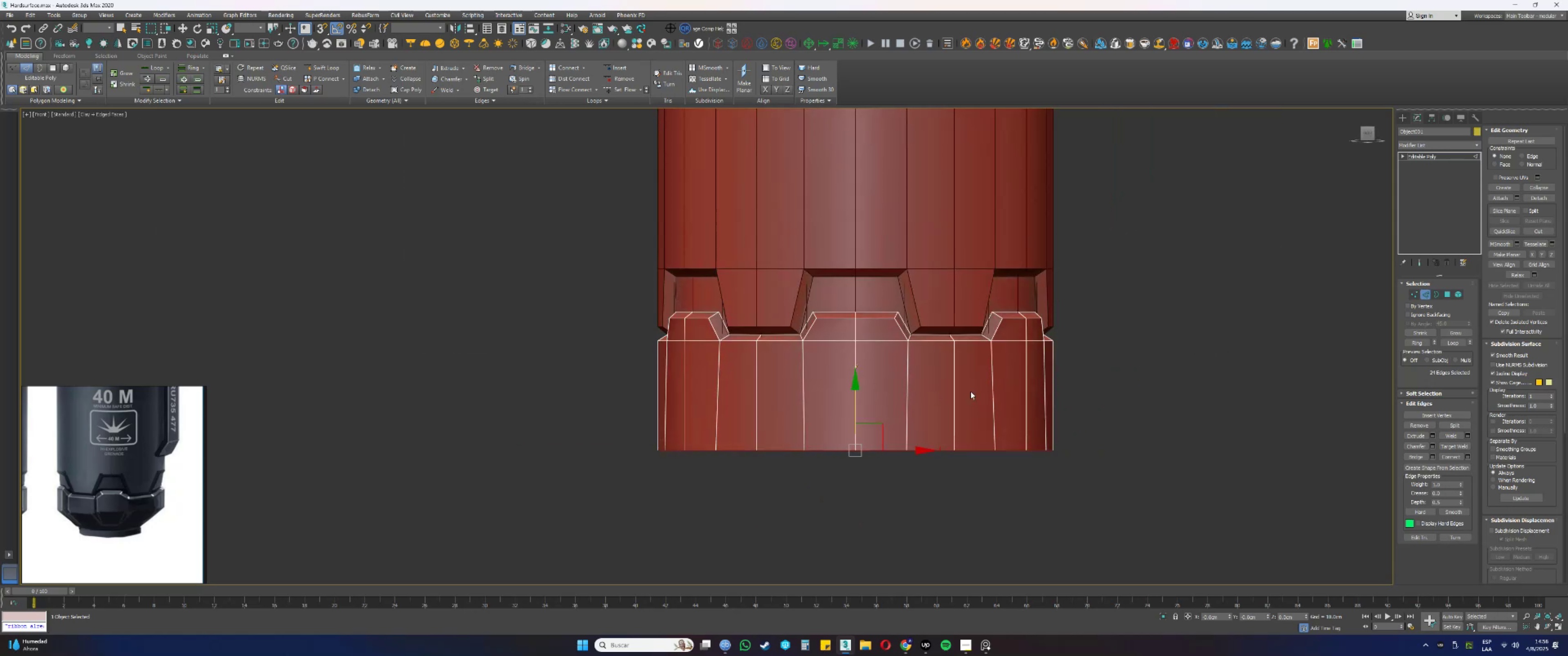 
left_click_drag(start_coordinate=[1124, 392], to_coordinate=[446, 390])
 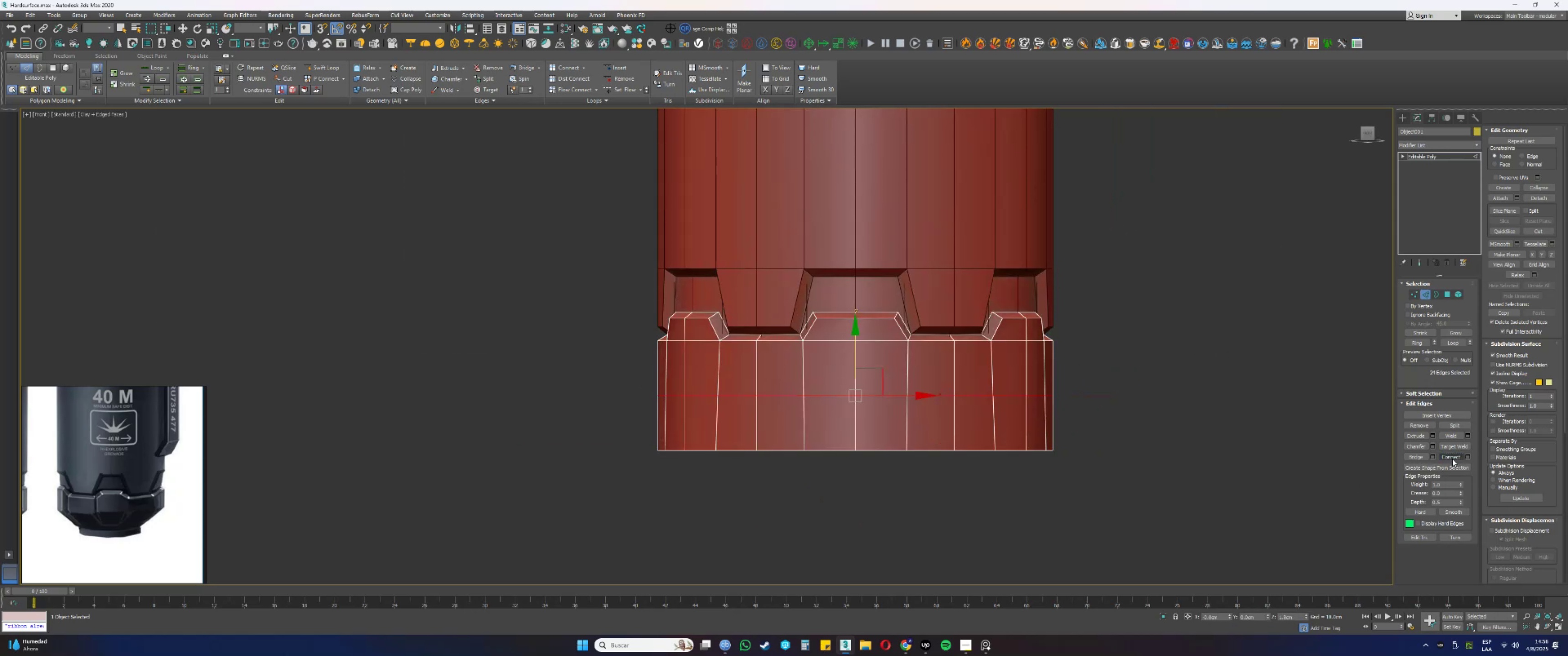 
scroll: coordinate [909, 375], scroll_direction: up, amount: 1.0
 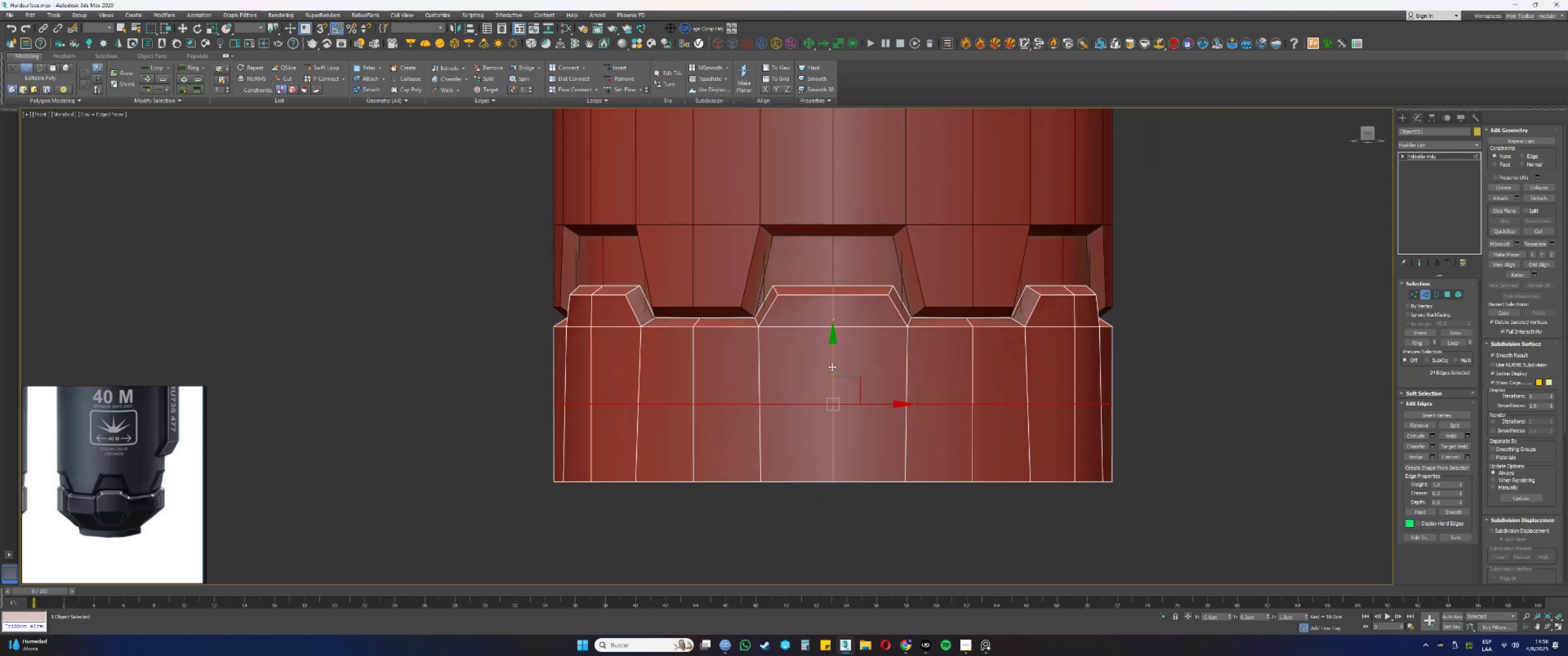 
left_click_drag(start_coordinate=[832, 366], to_coordinate=[829, 338])
 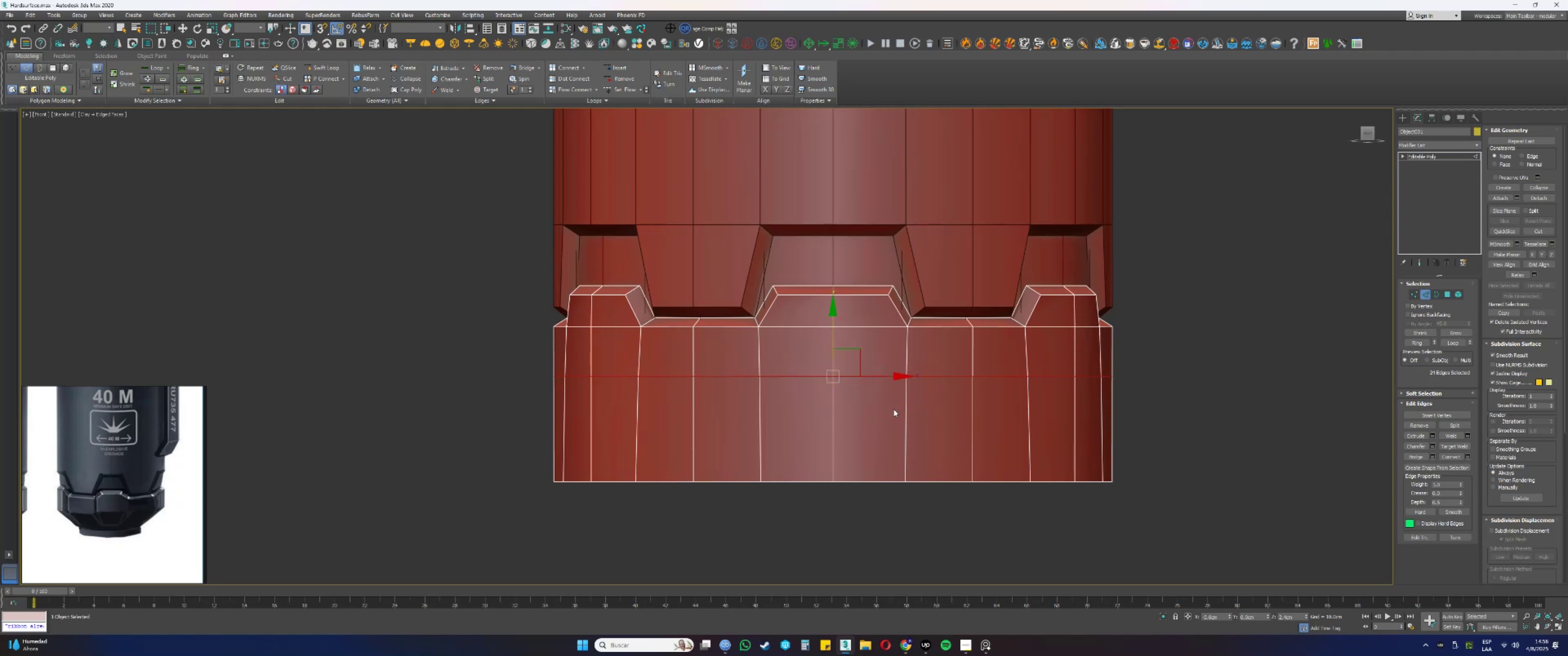 
wait(5.32)
 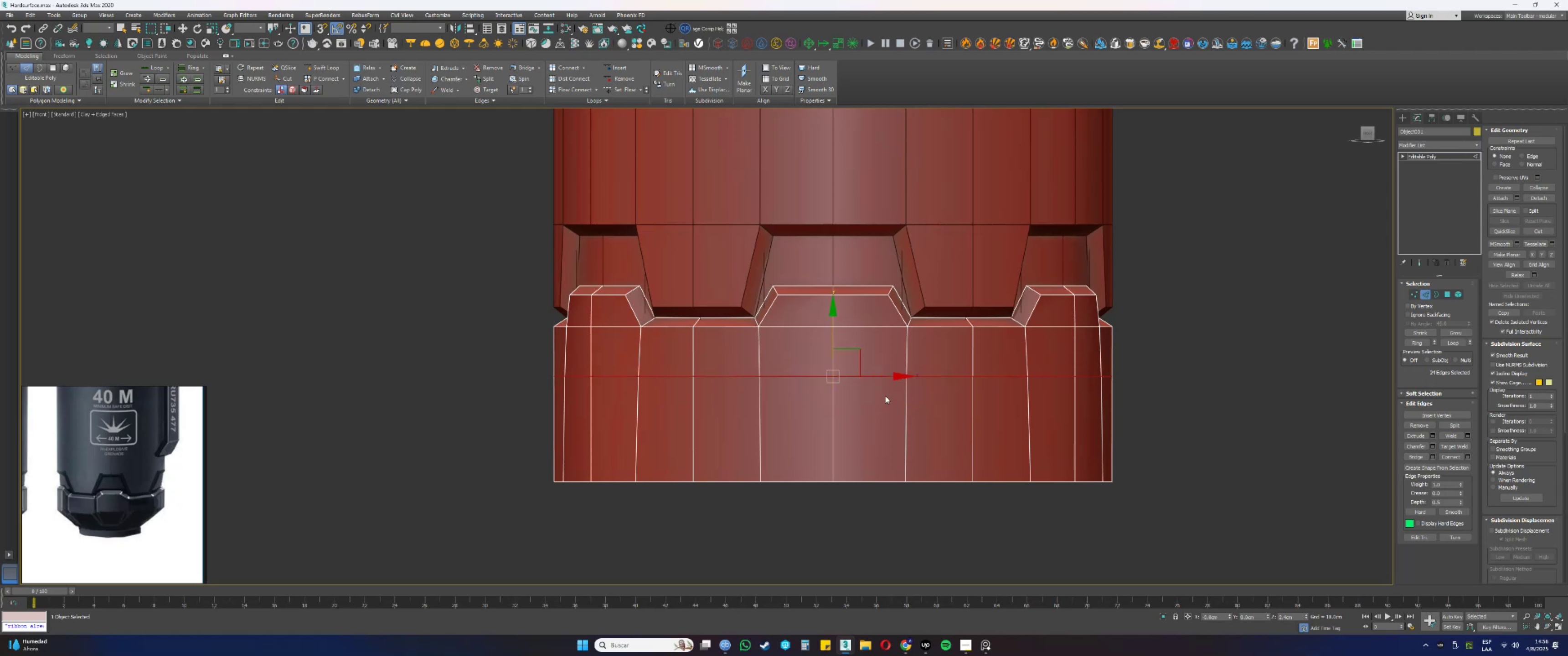 
type(3rw)
 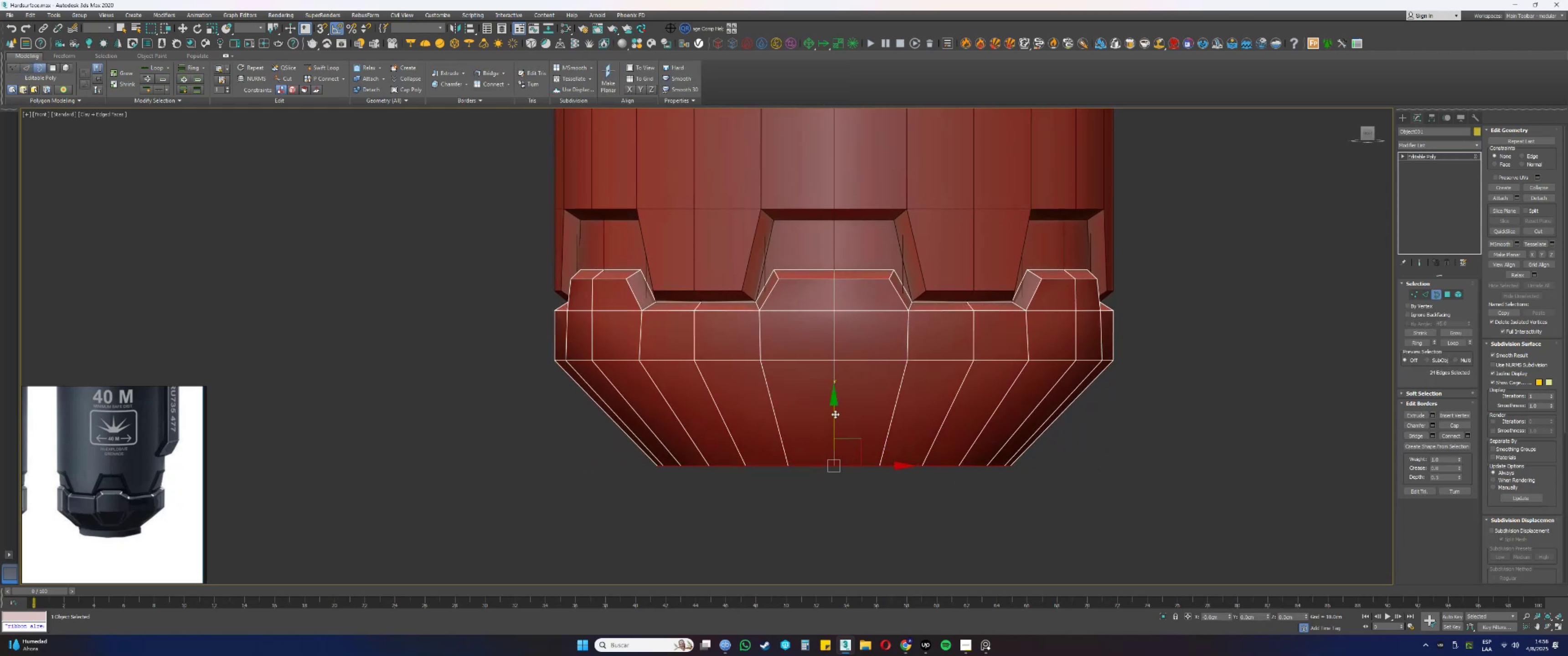 
left_click_drag(start_coordinate=[949, 479], to_coordinate=[934, 456])
 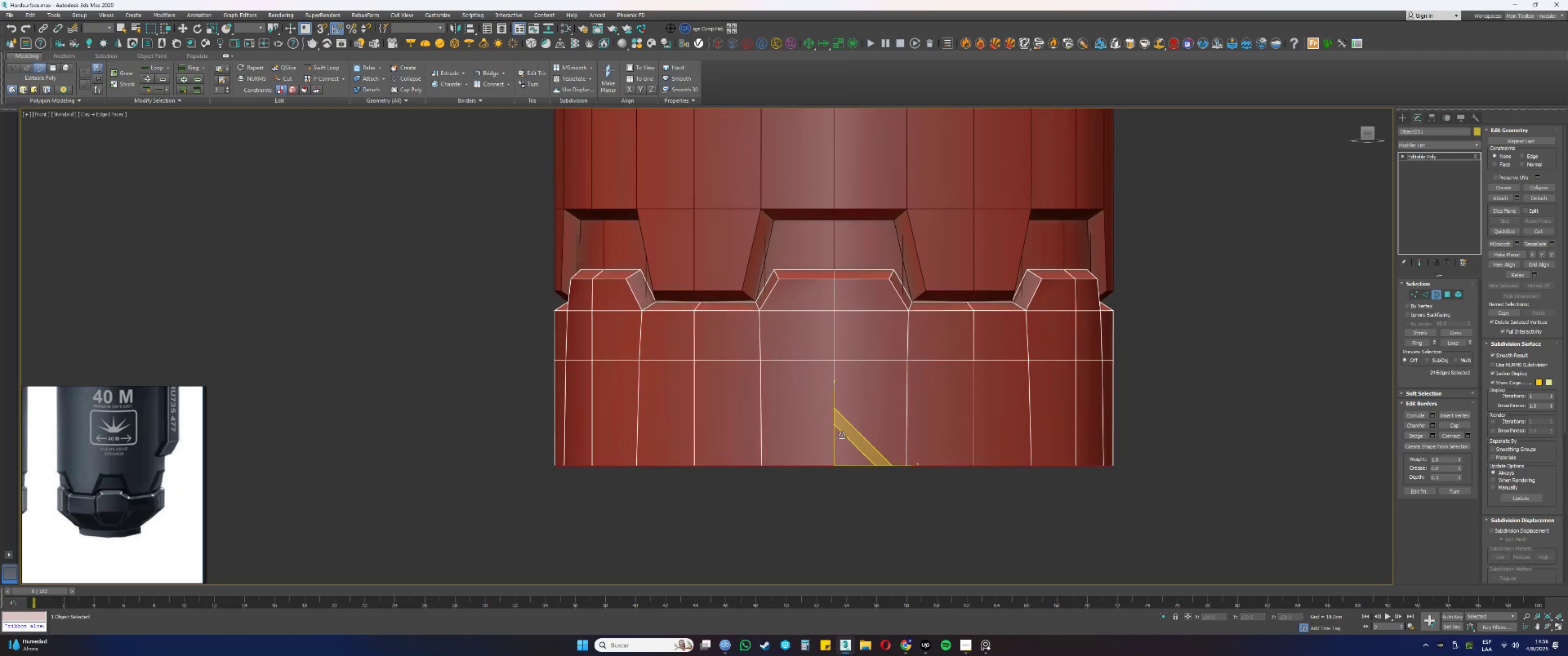 
left_click_drag(start_coordinate=[841, 460], to_coordinate=[848, 487])
 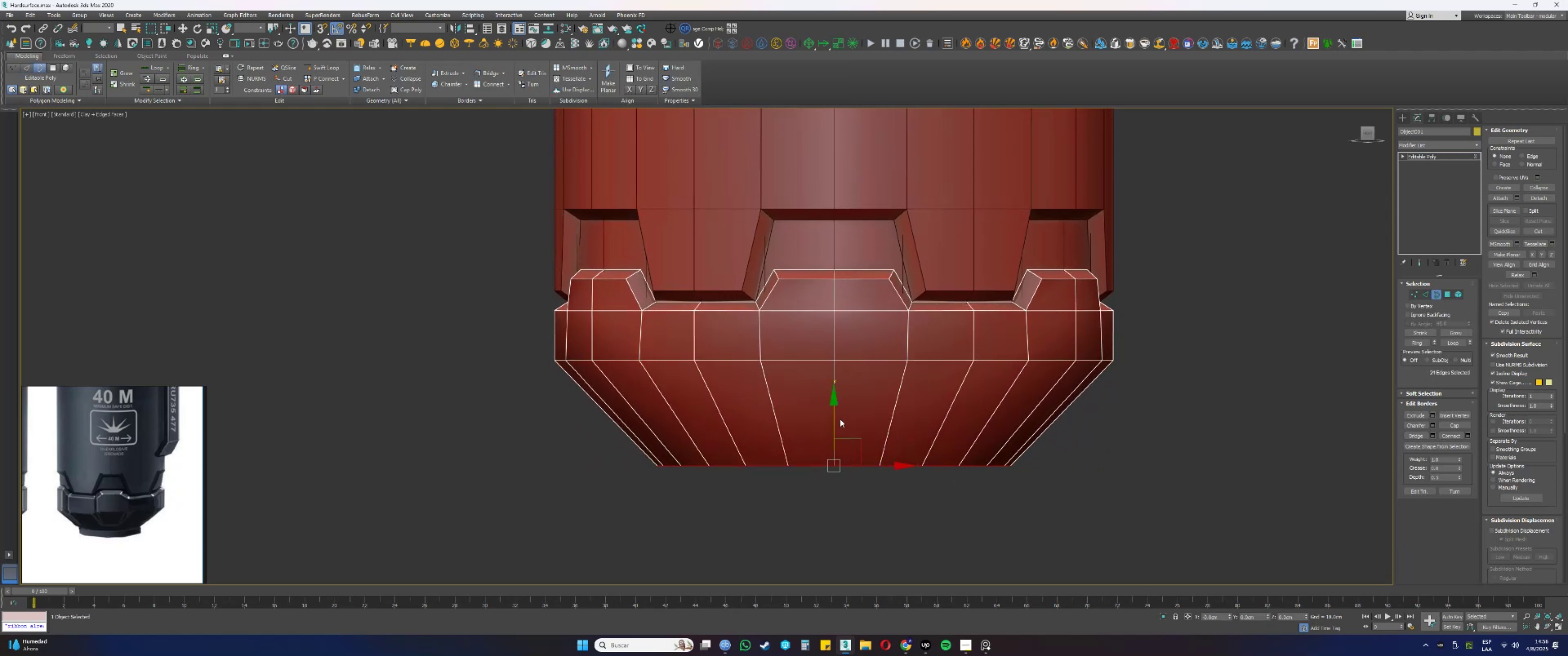 
left_click_drag(start_coordinate=[834, 414], to_coordinate=[832, 350])
 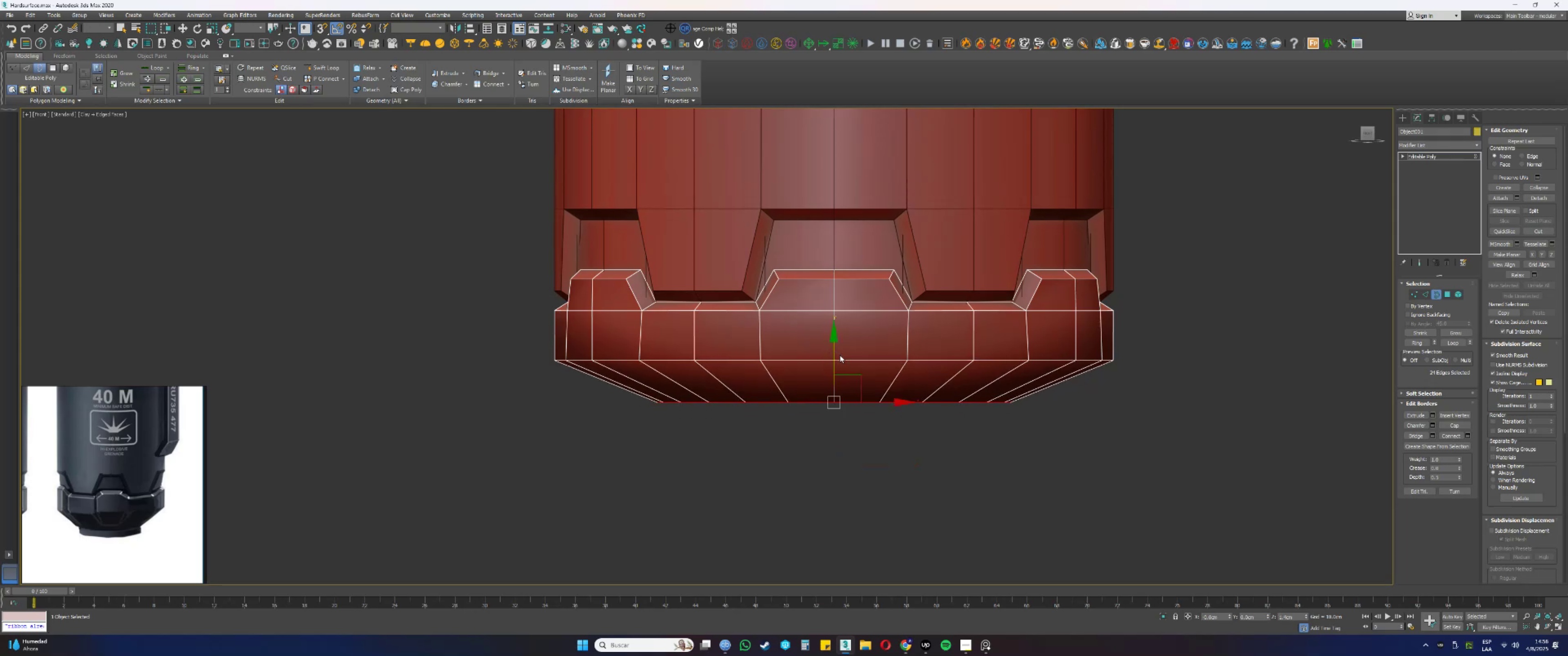 
scroll: coordinate [841, 357], scroll_direction: down, amount: 1.0
 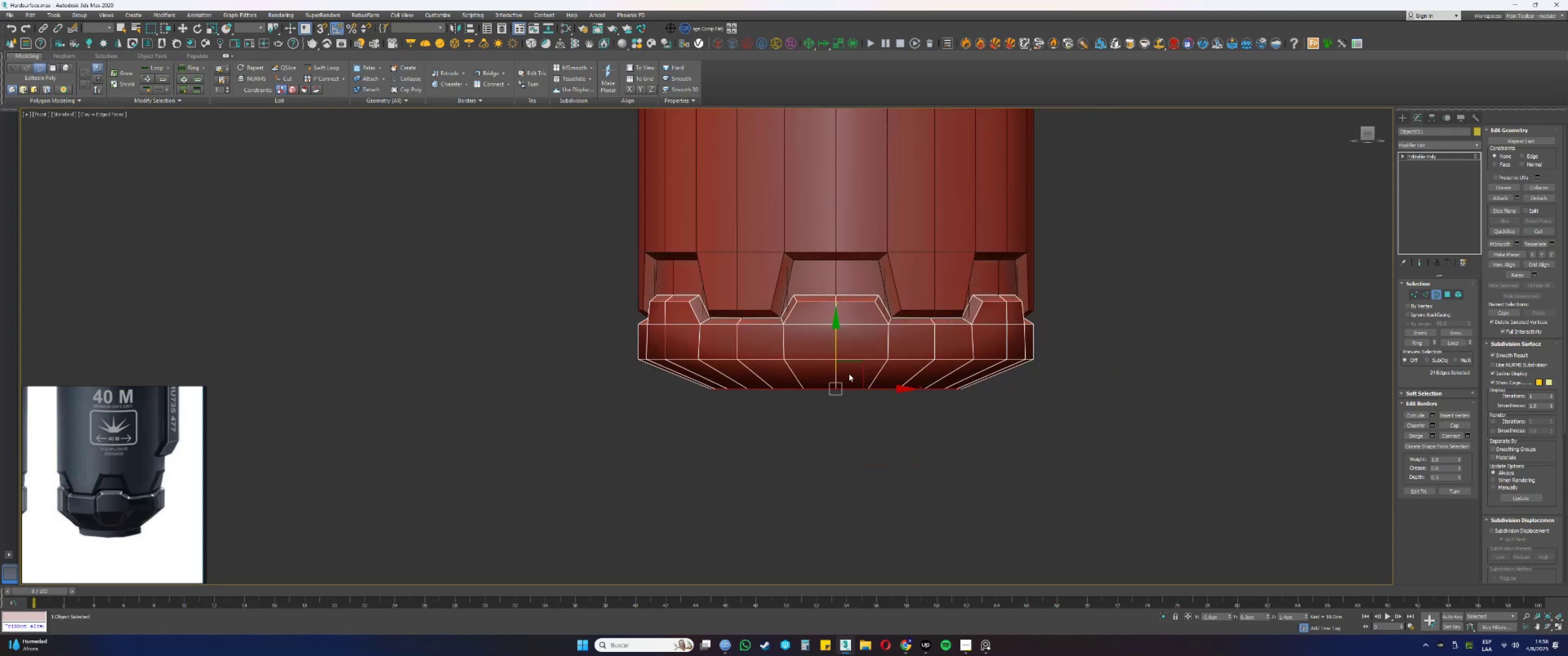 
type(rw)
 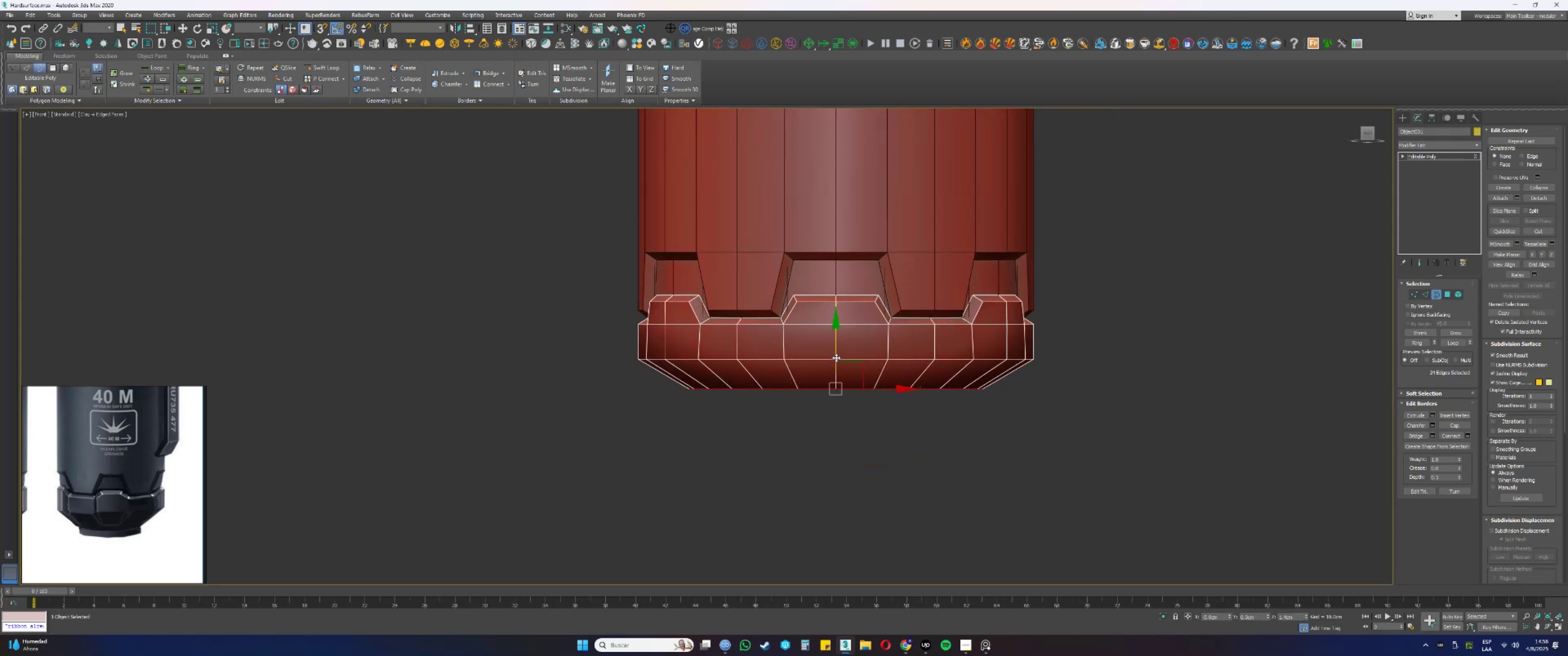 
left_click_drag(start_coordinate=[839, 379], to_coordinate=[836, 371])
 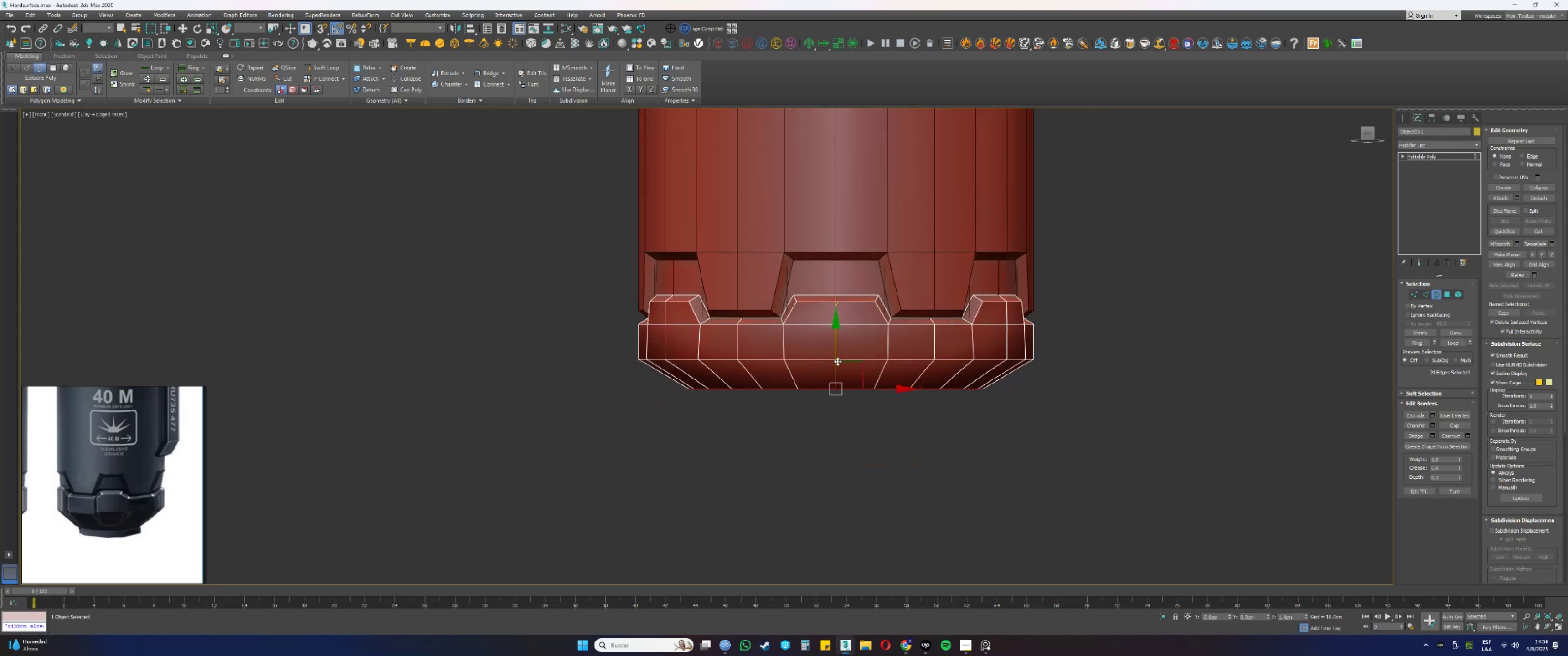 
left_click_drag(start_coordinate=[836, 358], to_coordinate=[836, 361])
 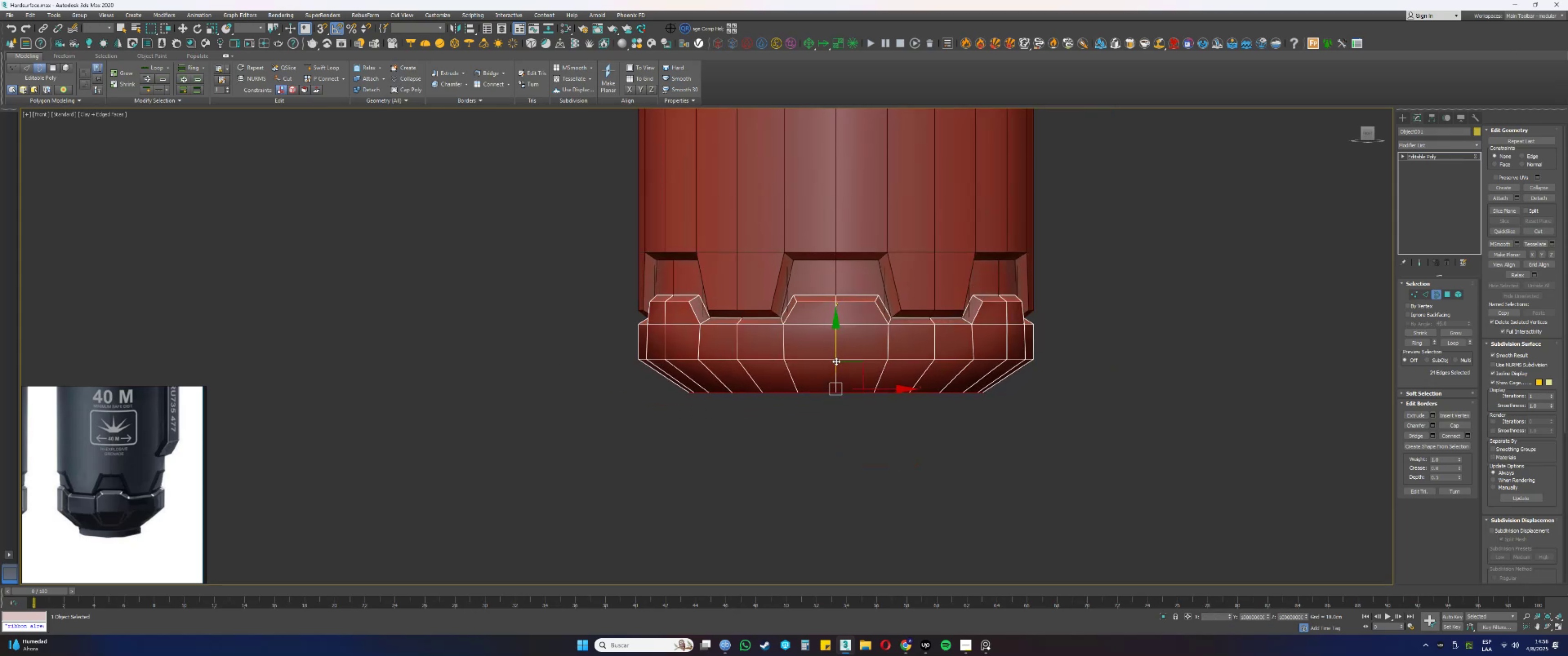 
key(Alt+AltLeft)
 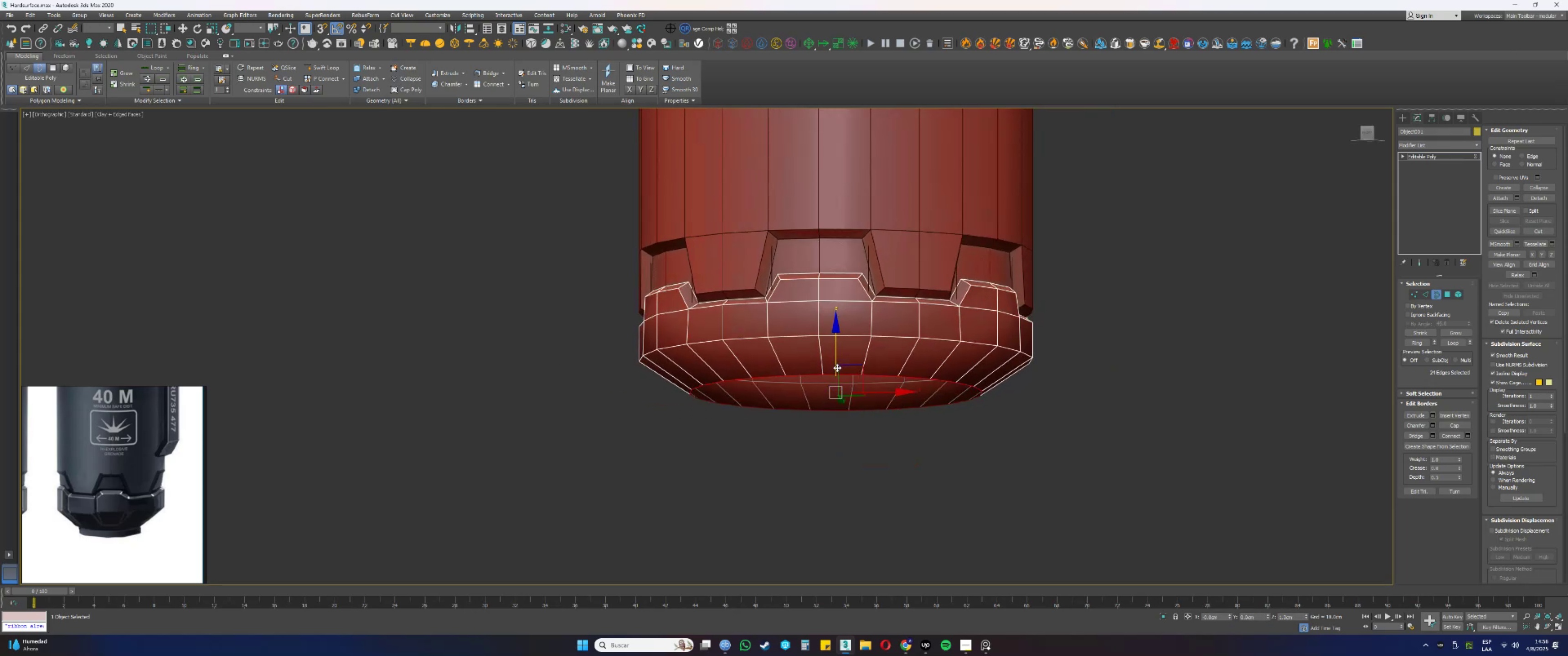 
type(gfz)
 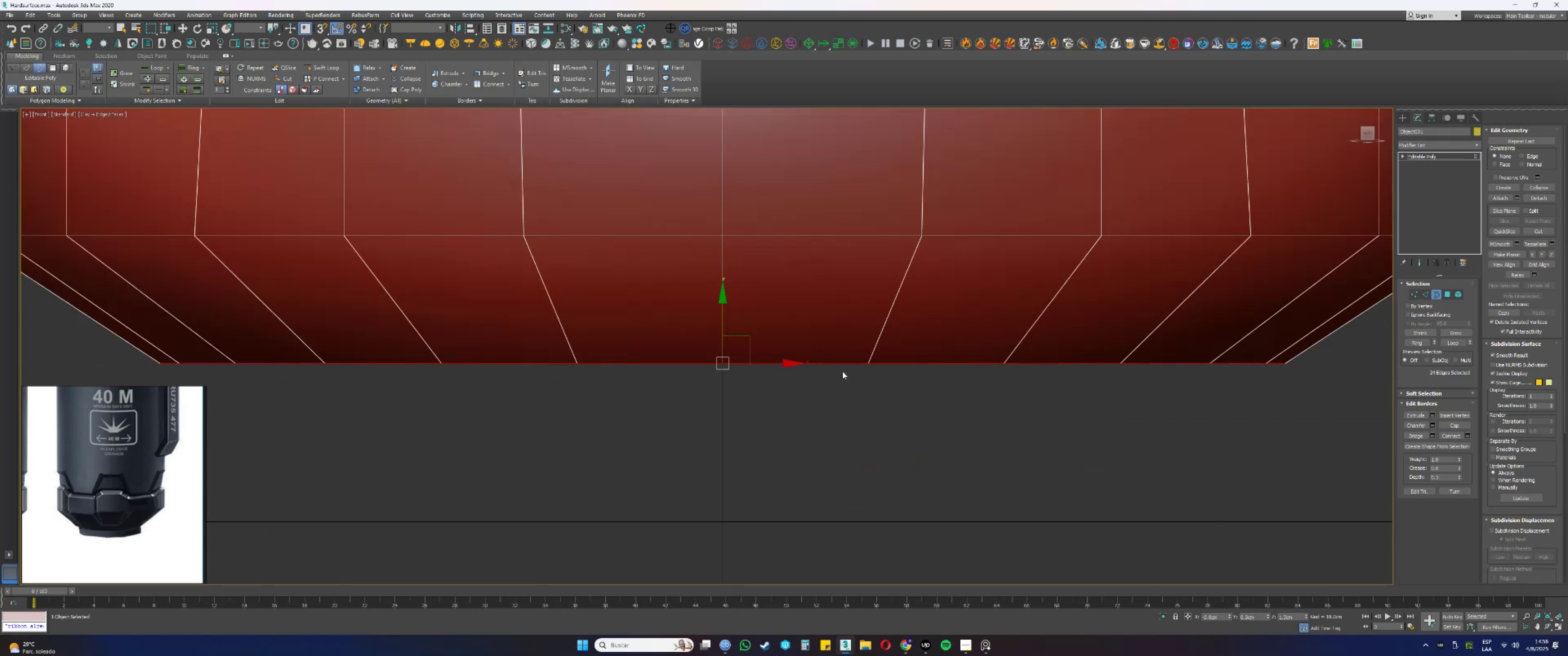 
scroll: coordinate [842, 372], scroll_direction: down, amount: 4.0
 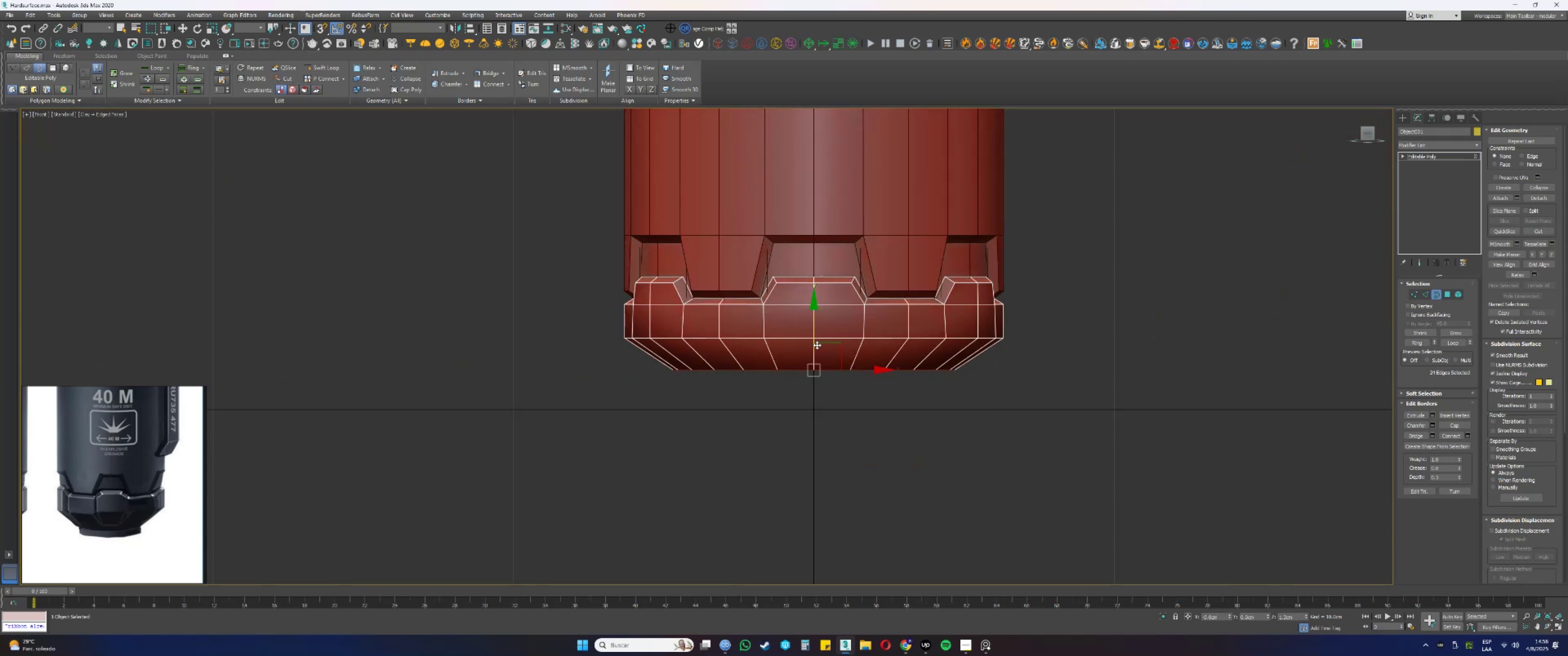 
left_click_drag(start_coordinate=[813, 335], to_coordinate=[819, 359])
 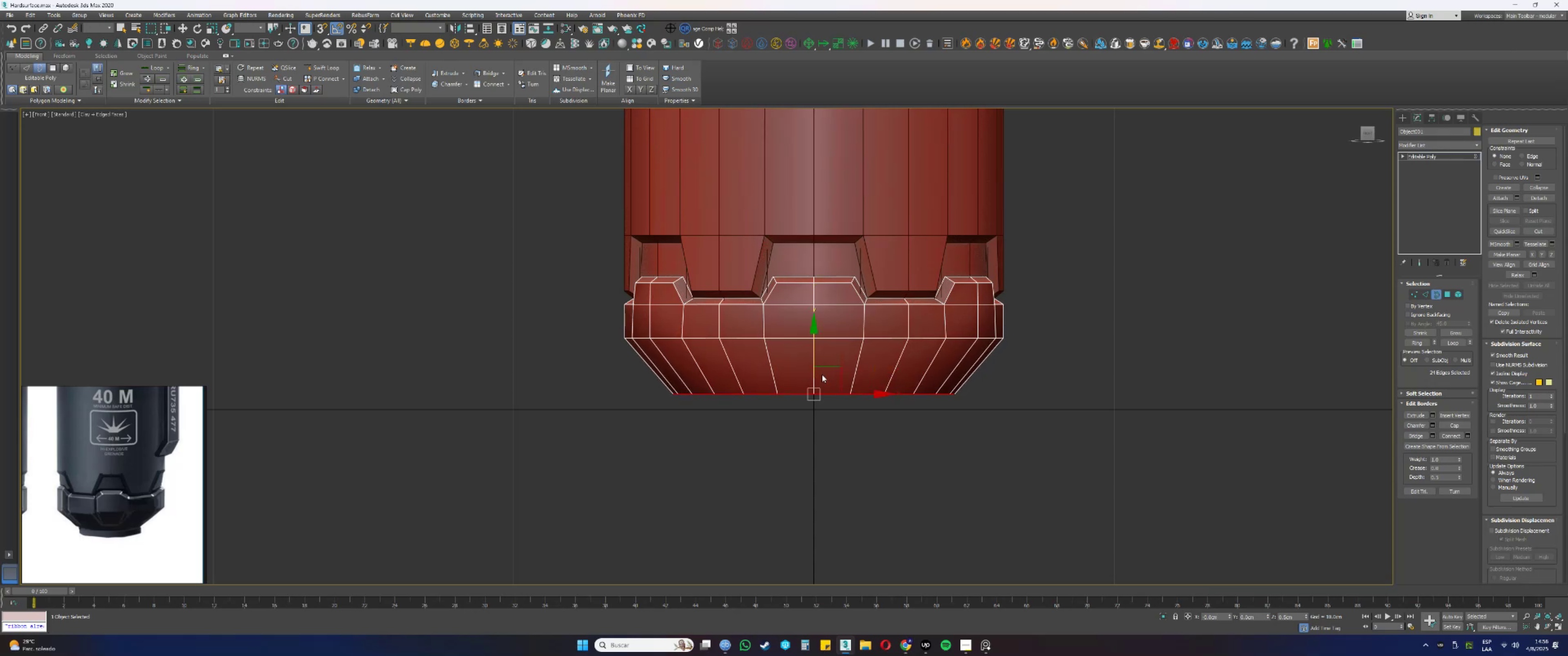 
type(rw)
 